 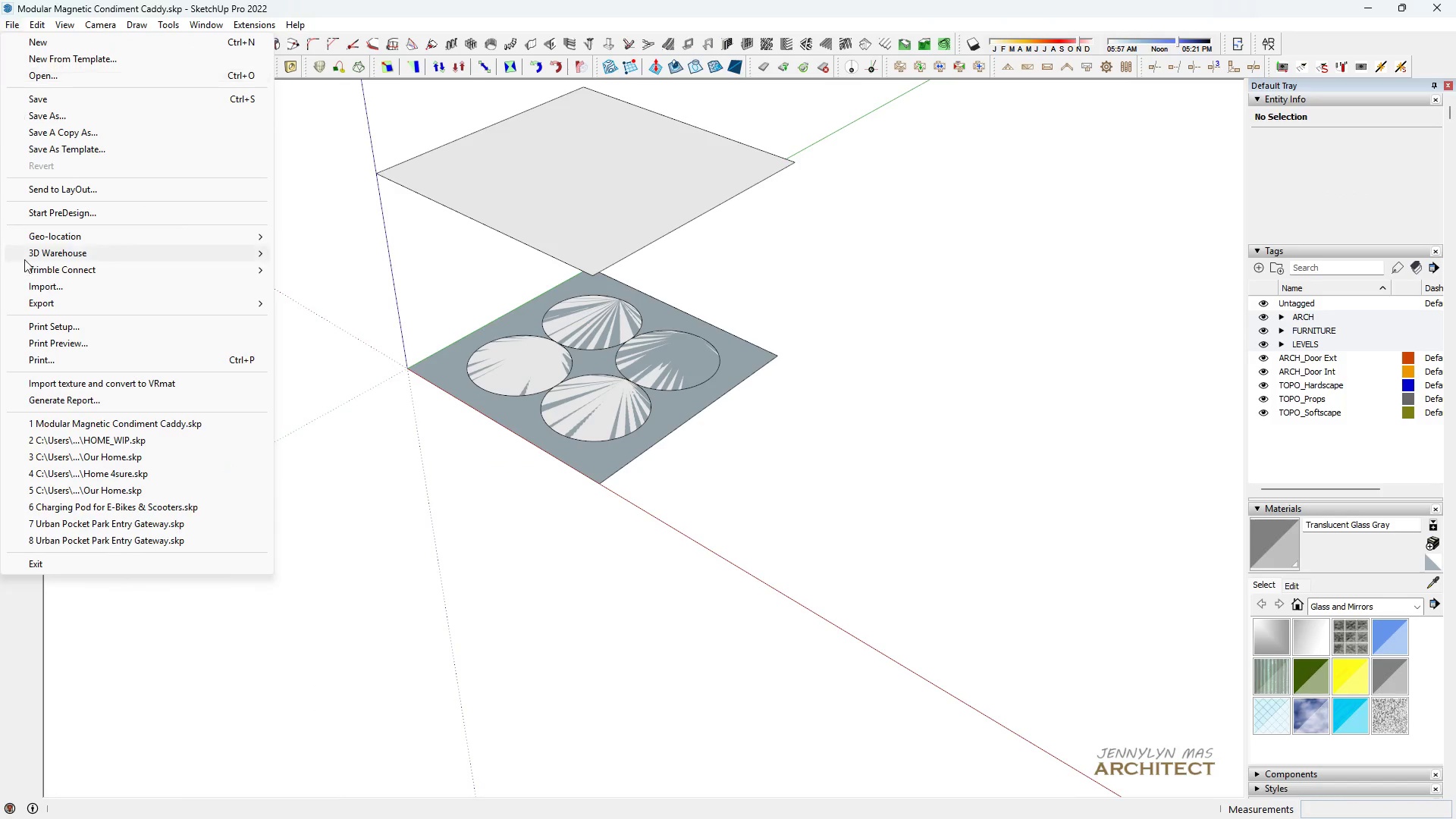 
left_click([30, 285])
 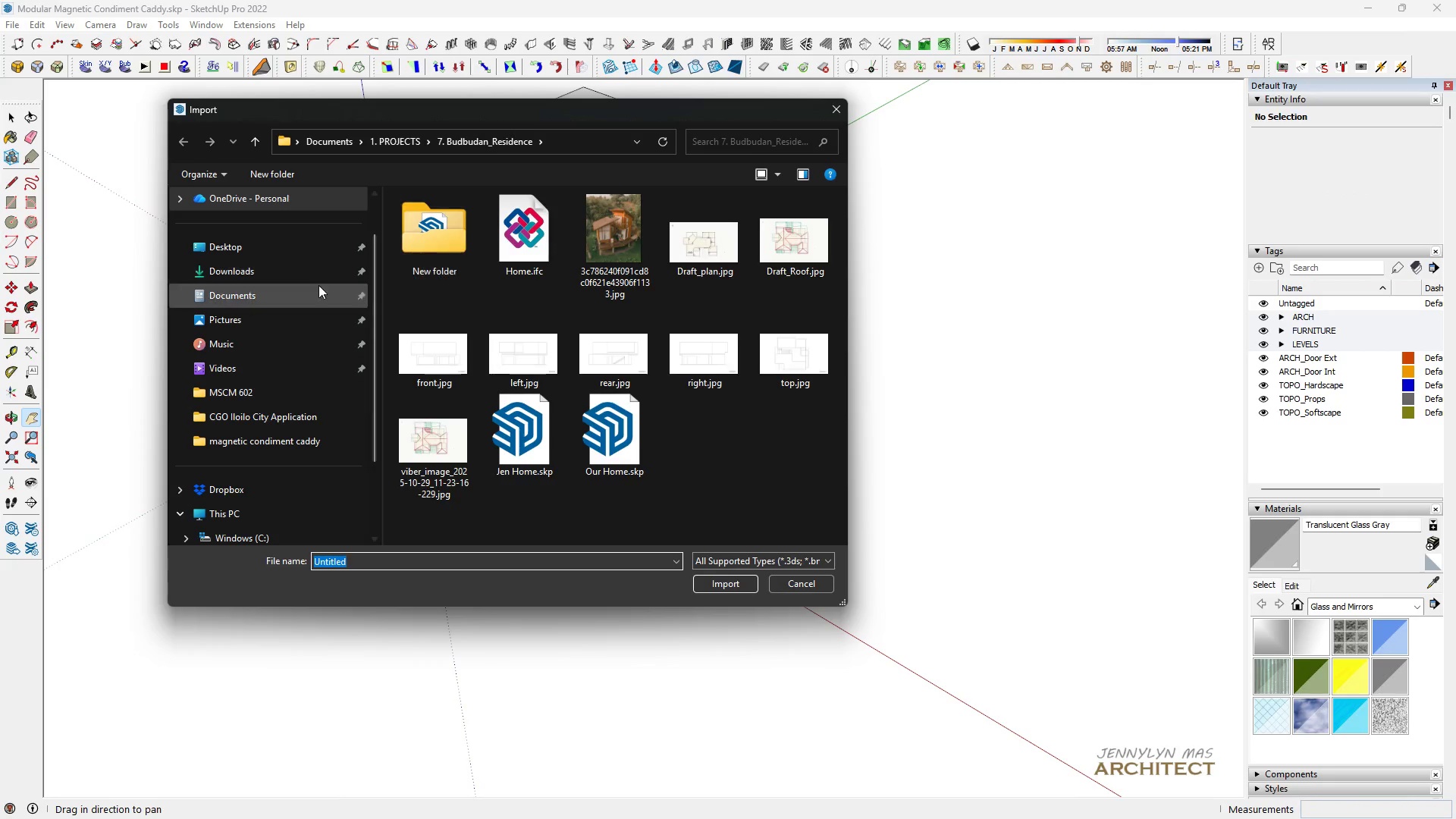 
left_click([279, 272])
 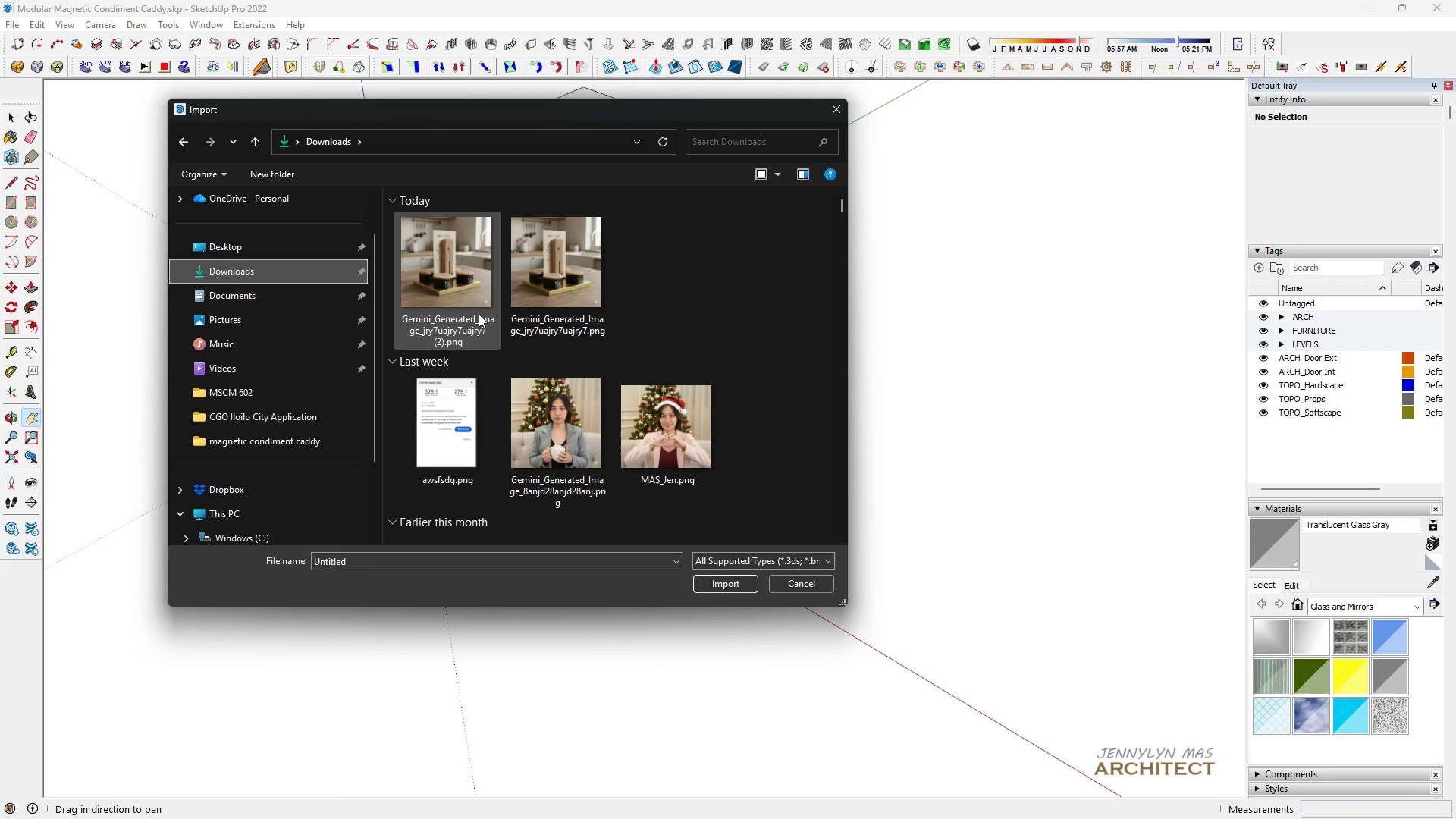 
scroll: coordinate [479, 314], scroll_direction: down, amount: 6.0
 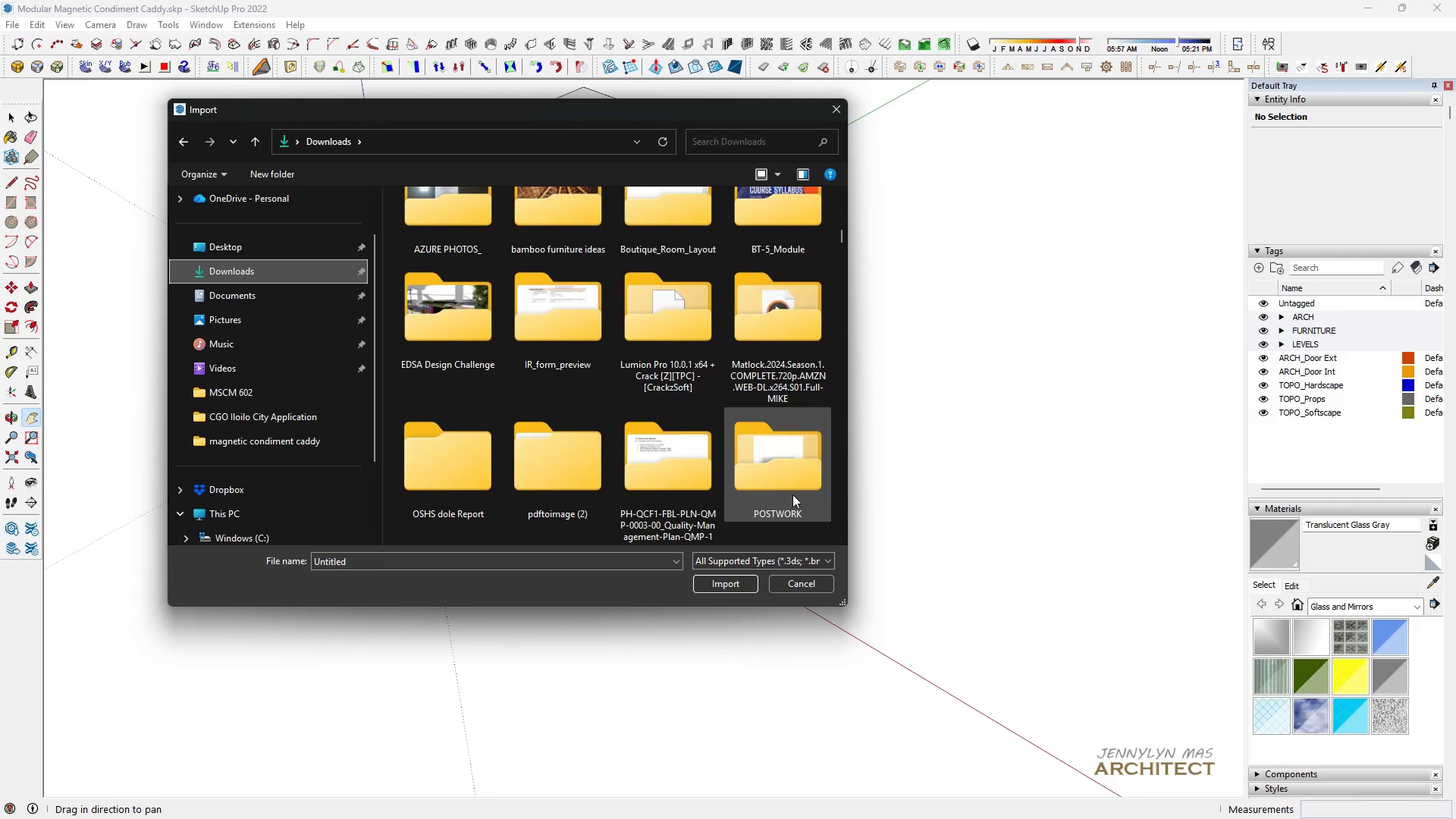 
double_click([792, 494])
 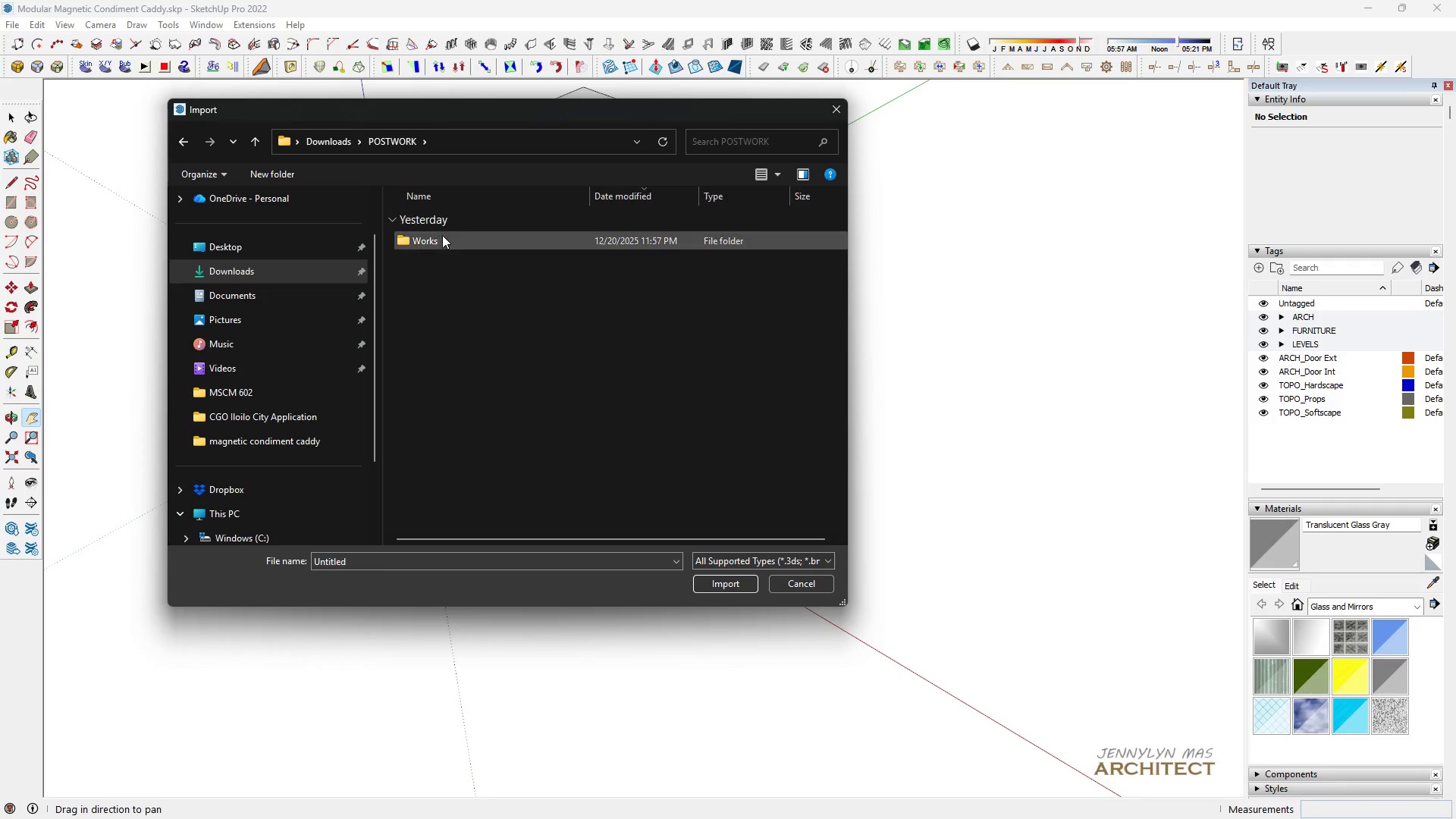 
double_click([442, 235])
 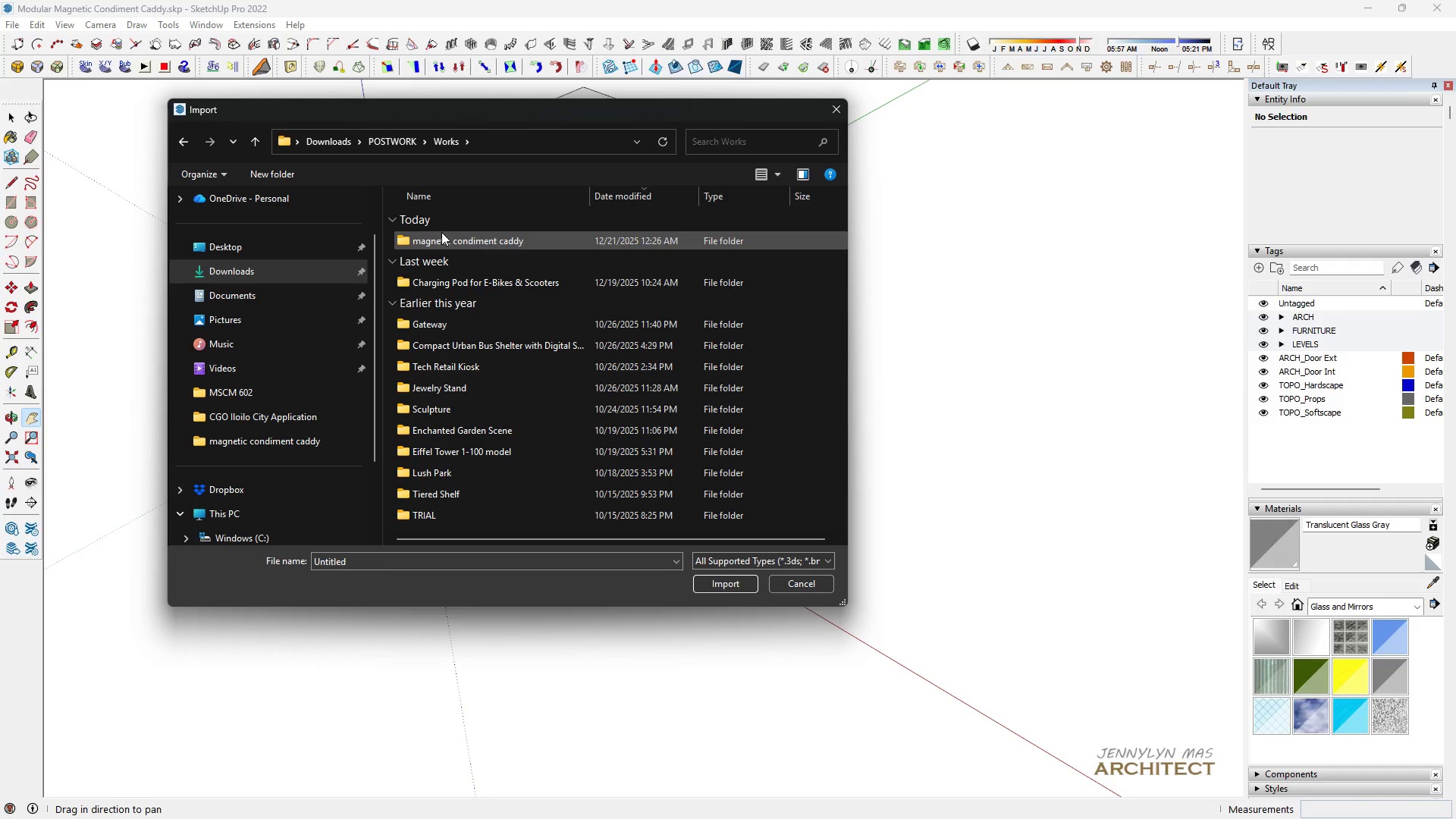 
double_click([441, 232])
 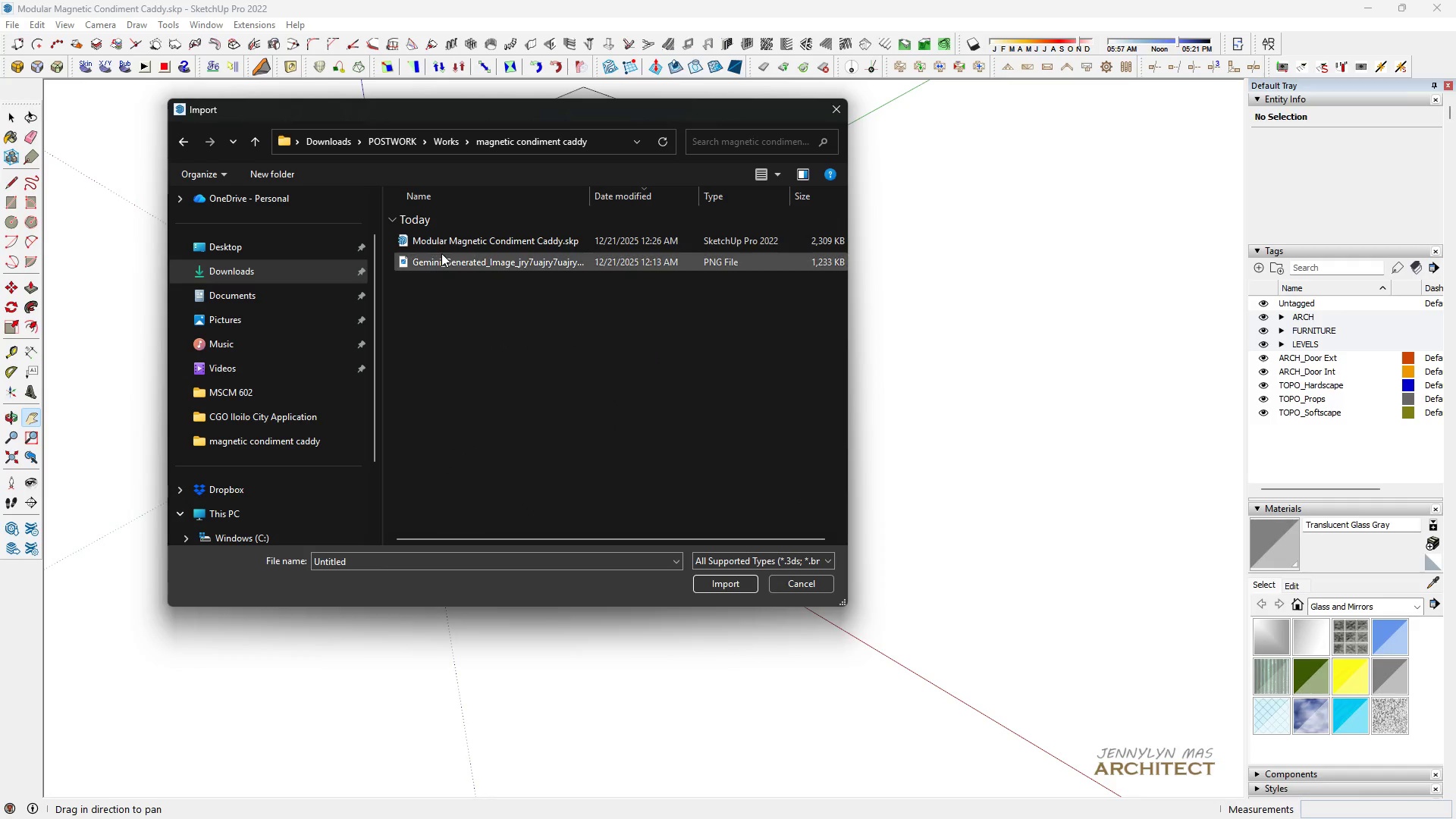 
double_click([441, 253])
 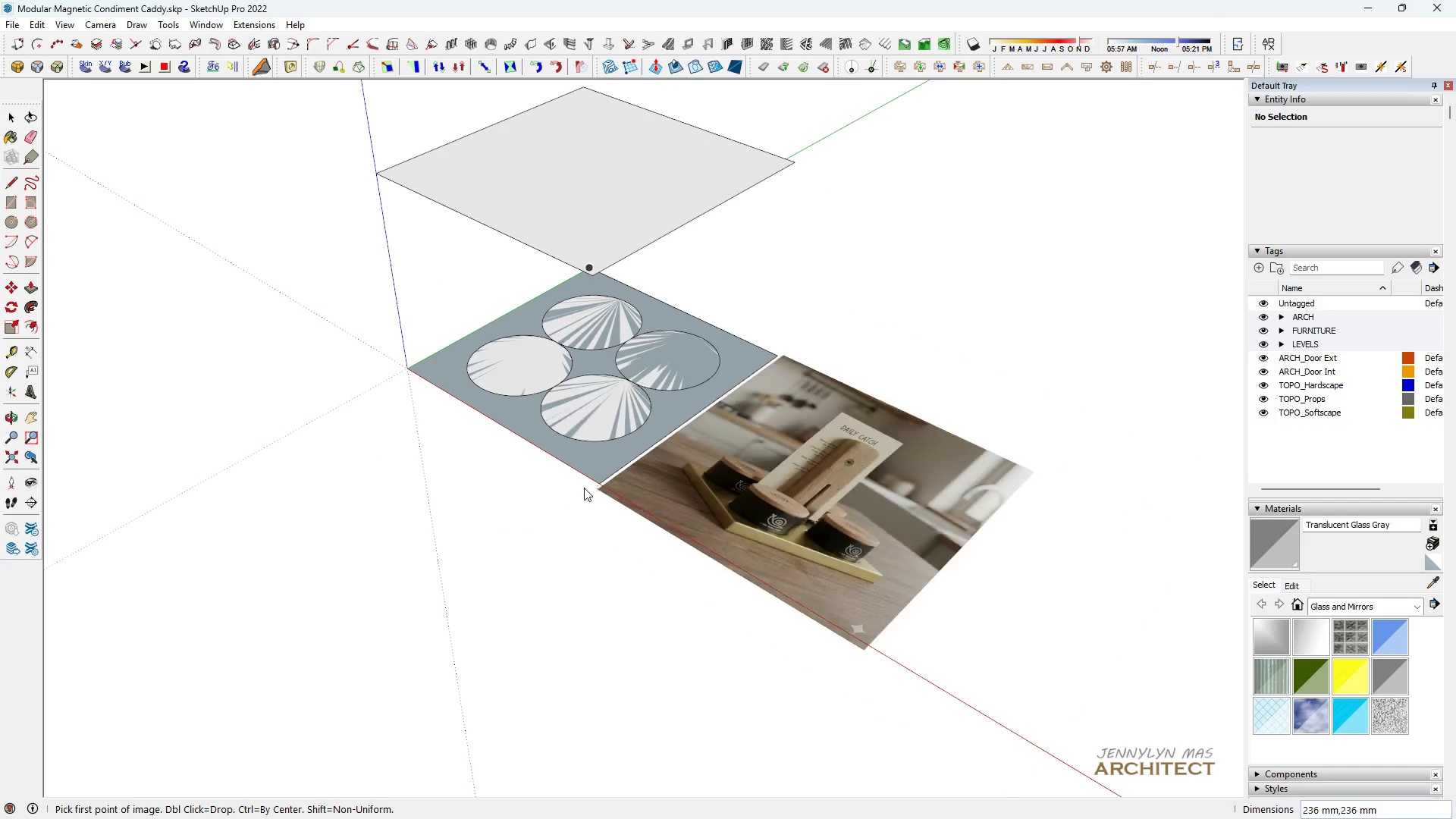 
left_click([598, 481])
 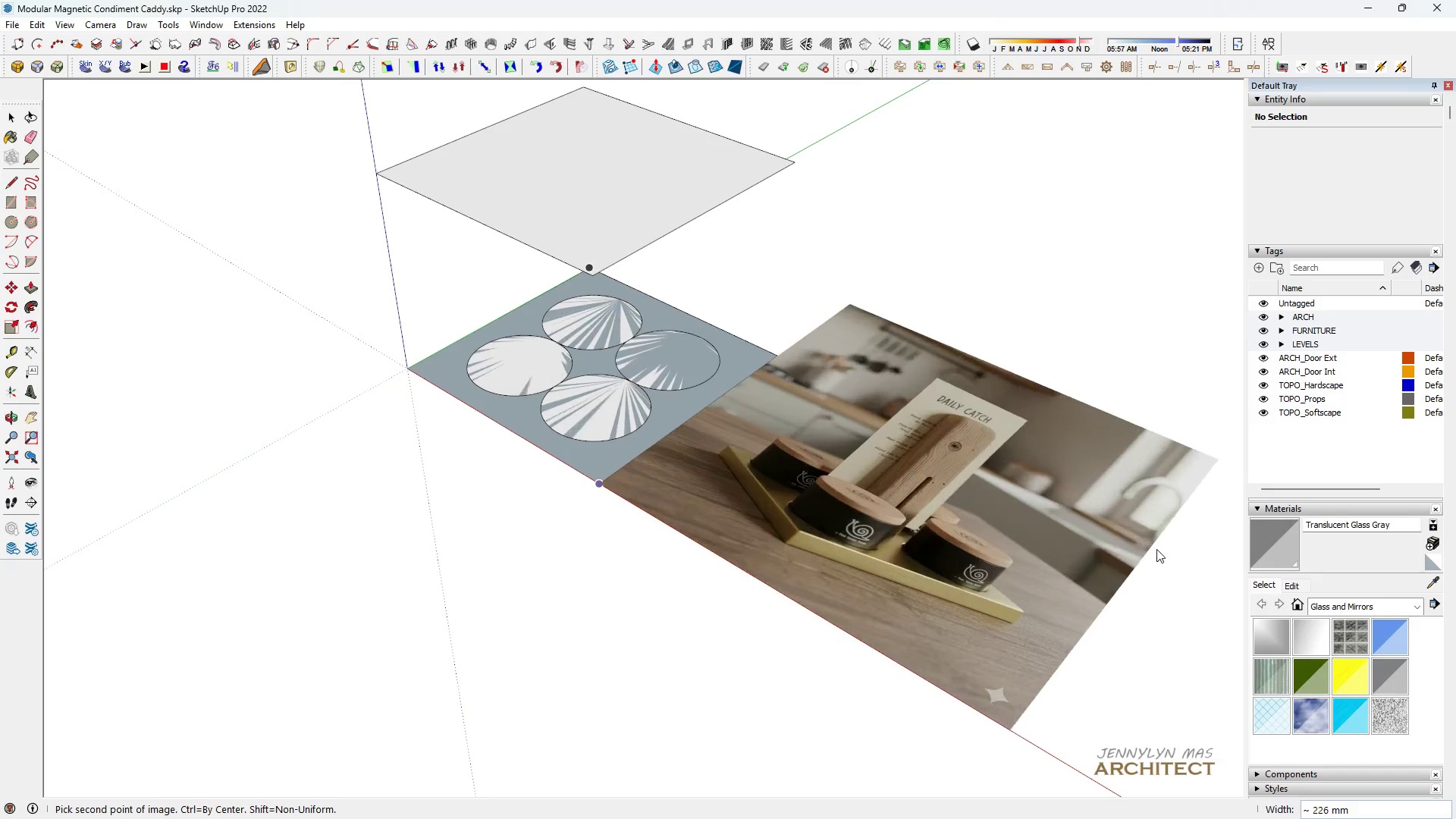 
left_click([1131, 605])
 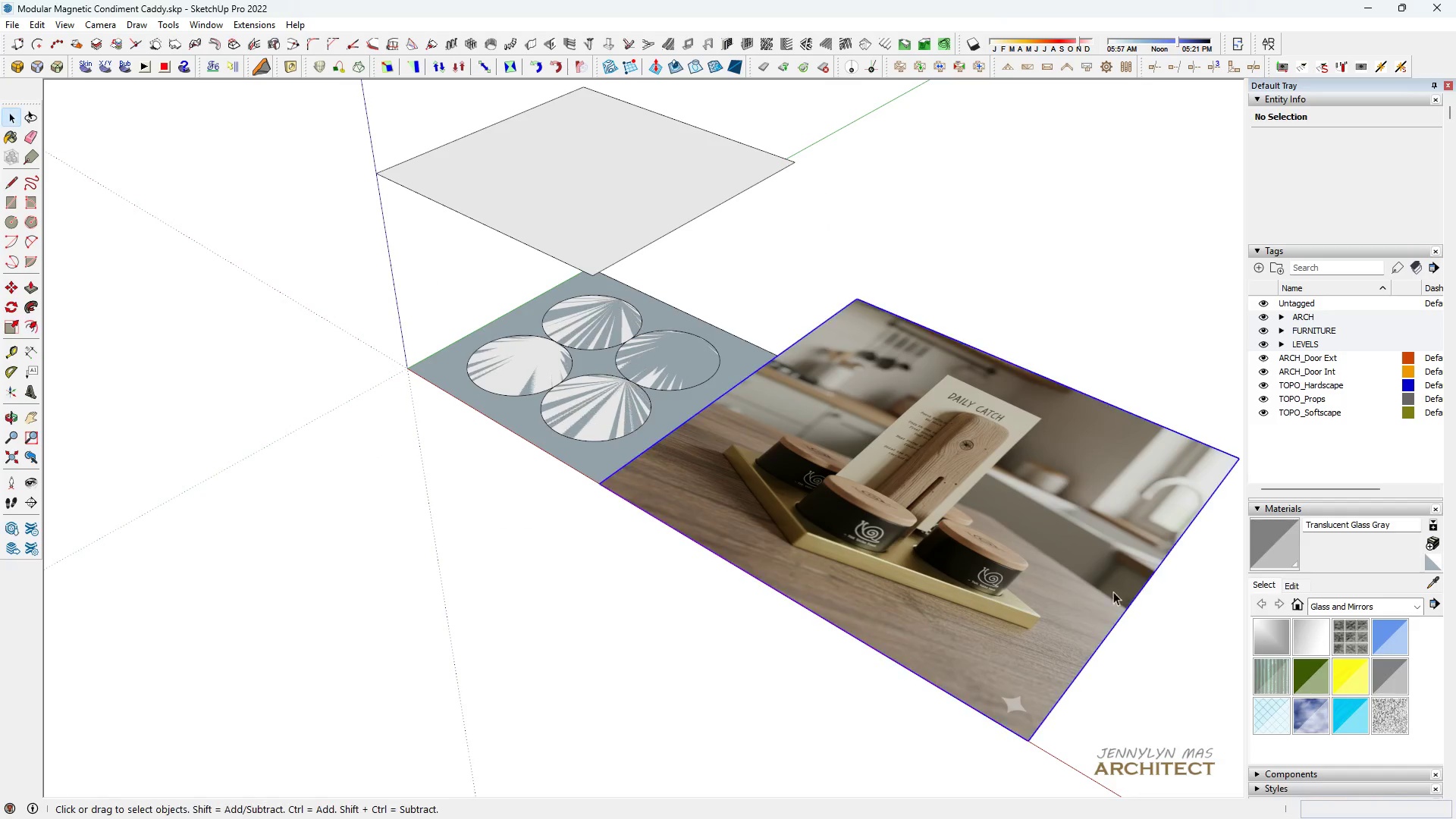 
type( hr)
 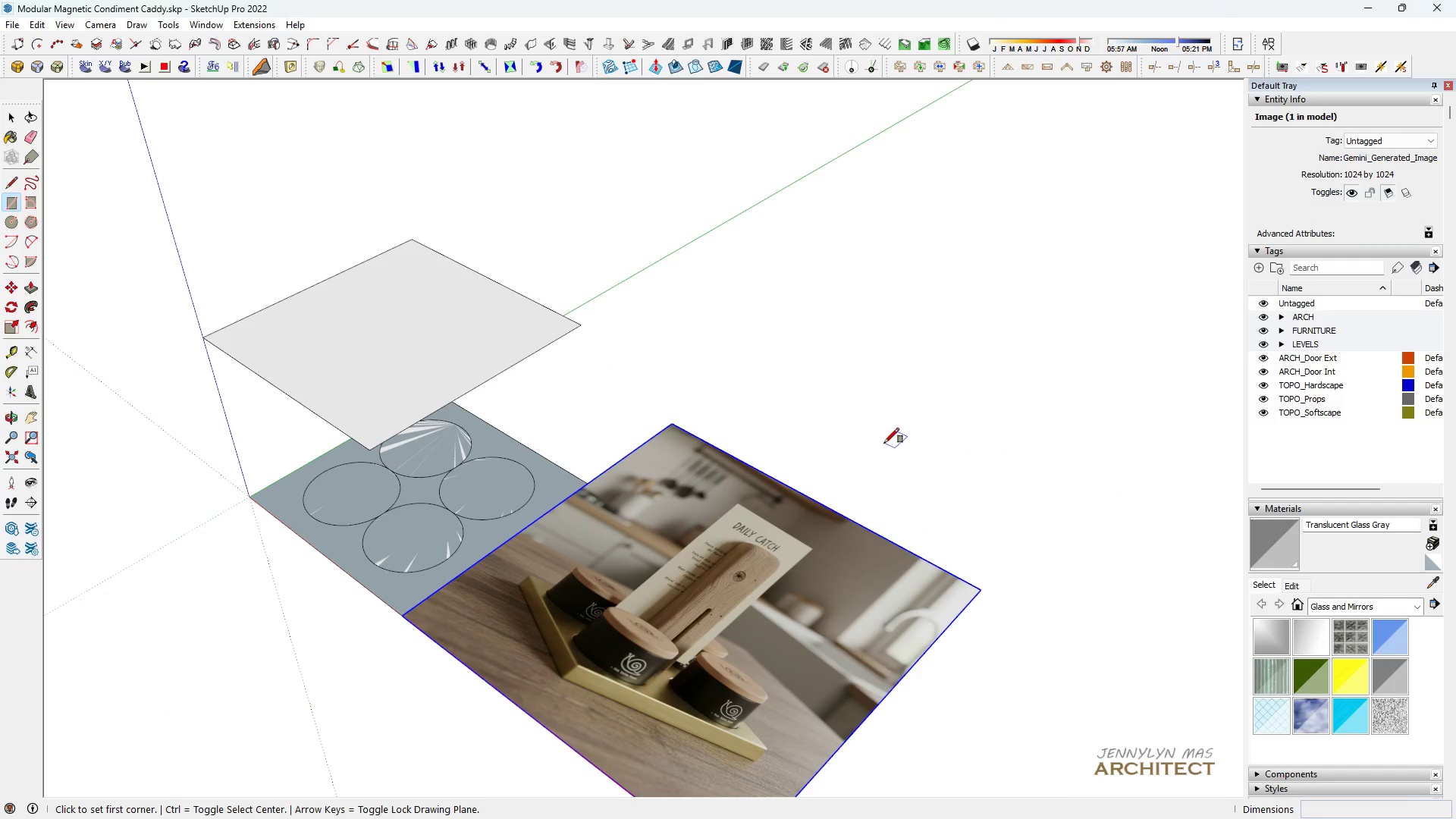 
left_click_drag(start_coordinate=[1095, 488], to_coordinate=[893, 556])
 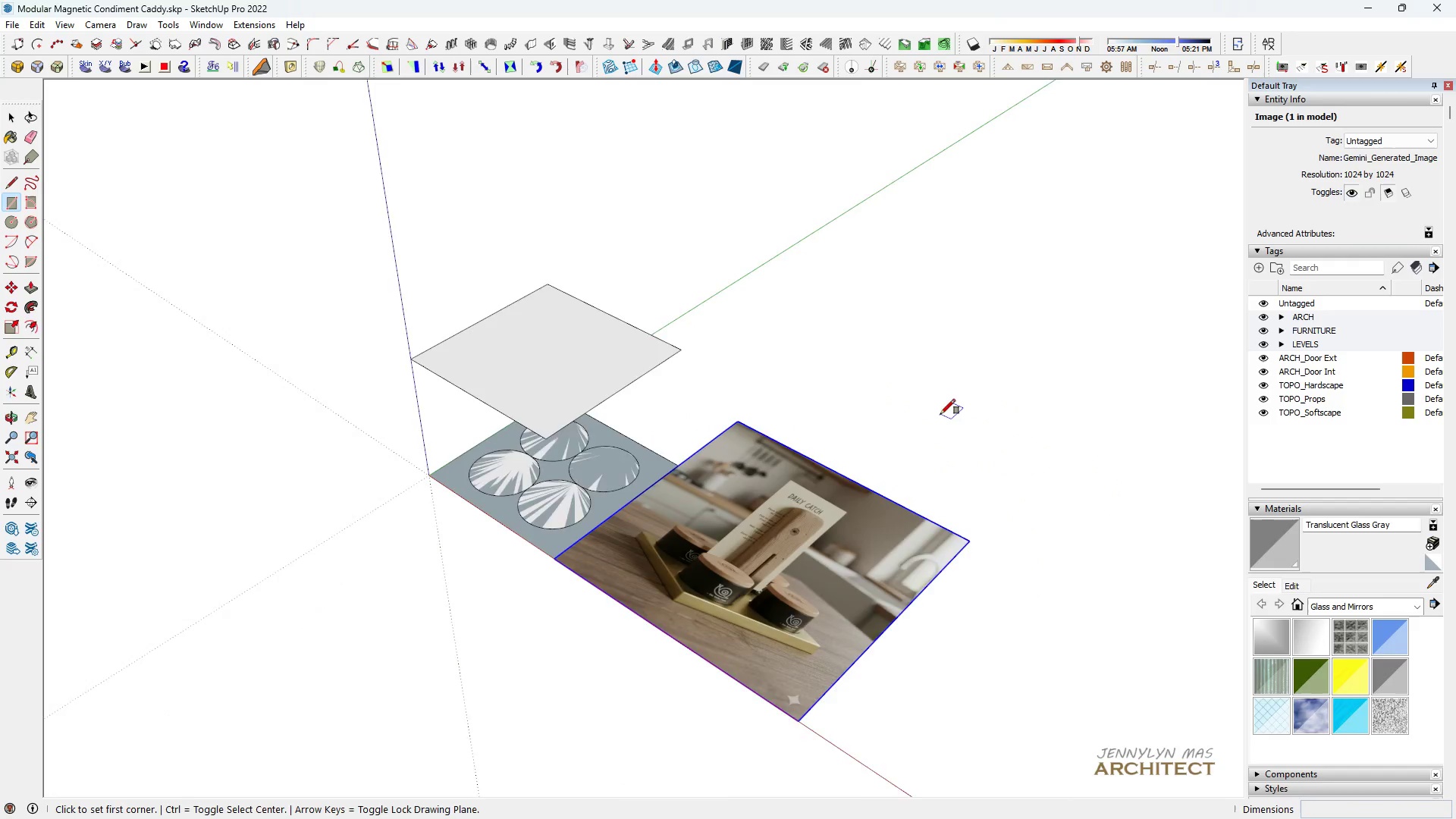 
scroll: coordinate [1038, 504], scroll_direction: down, amount: 5.0
 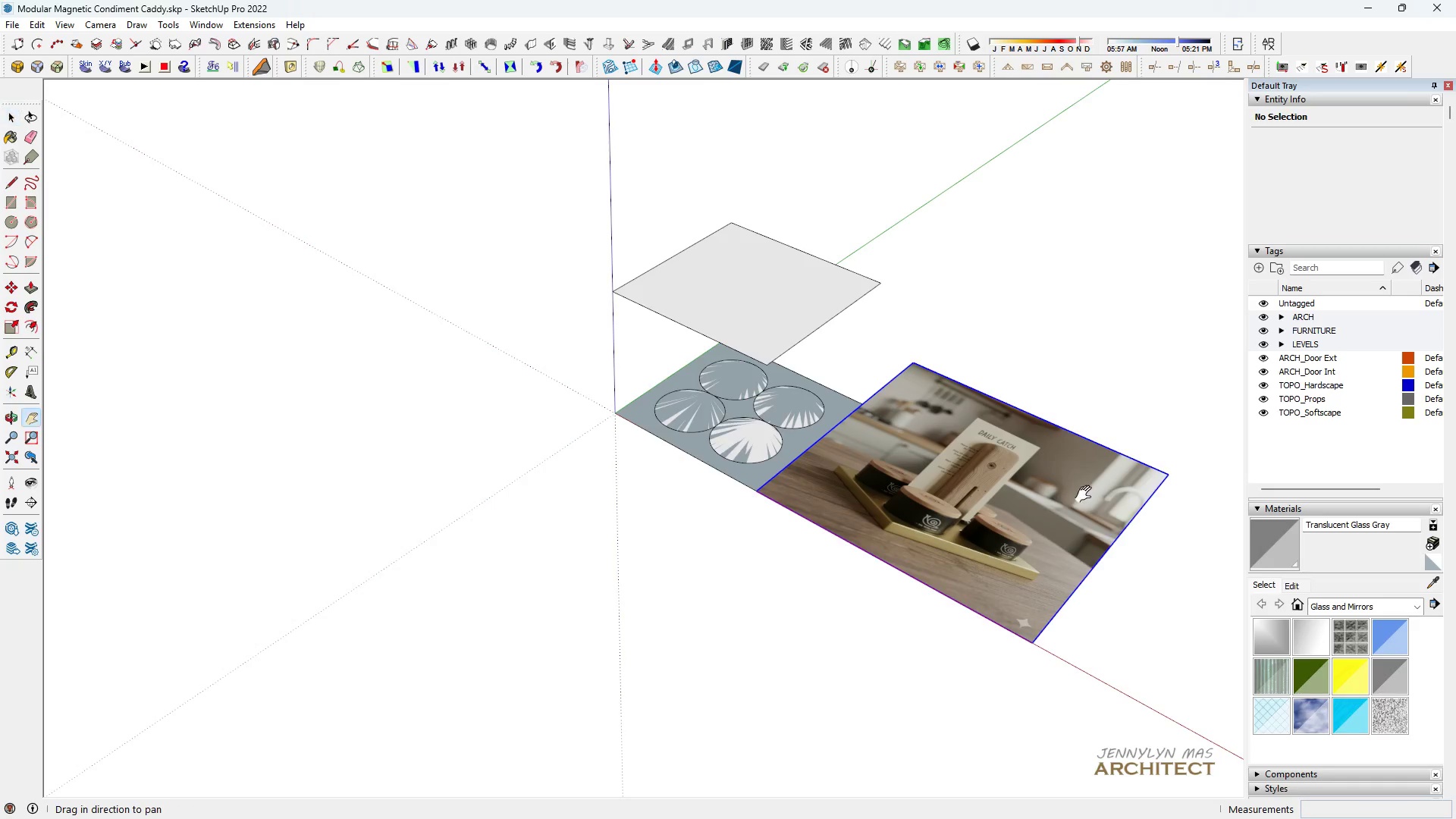 
left_click([884, 443])
 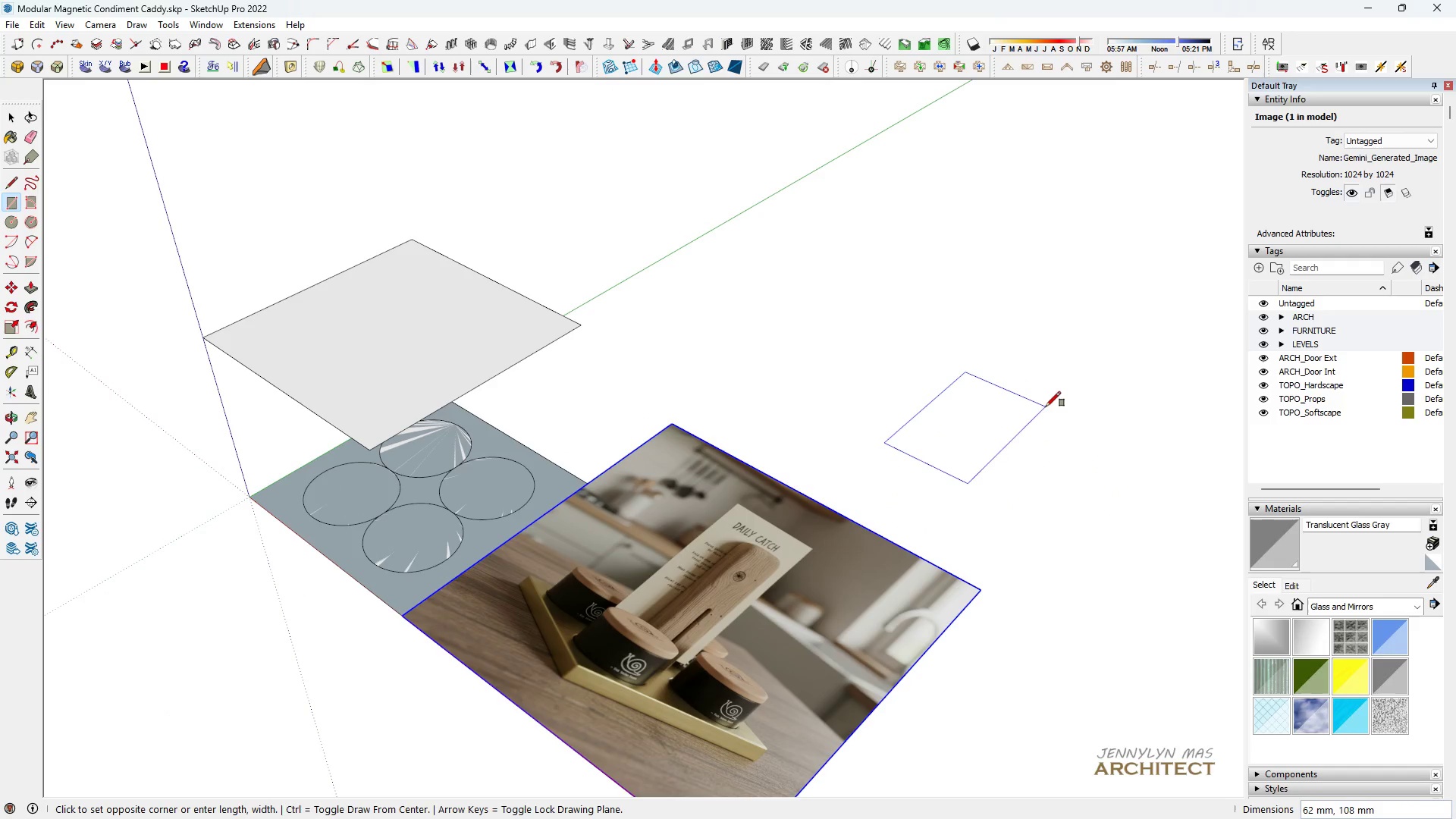 
scroll: coordinate [940, 414], scroll_direction: up, amount: 5.0
 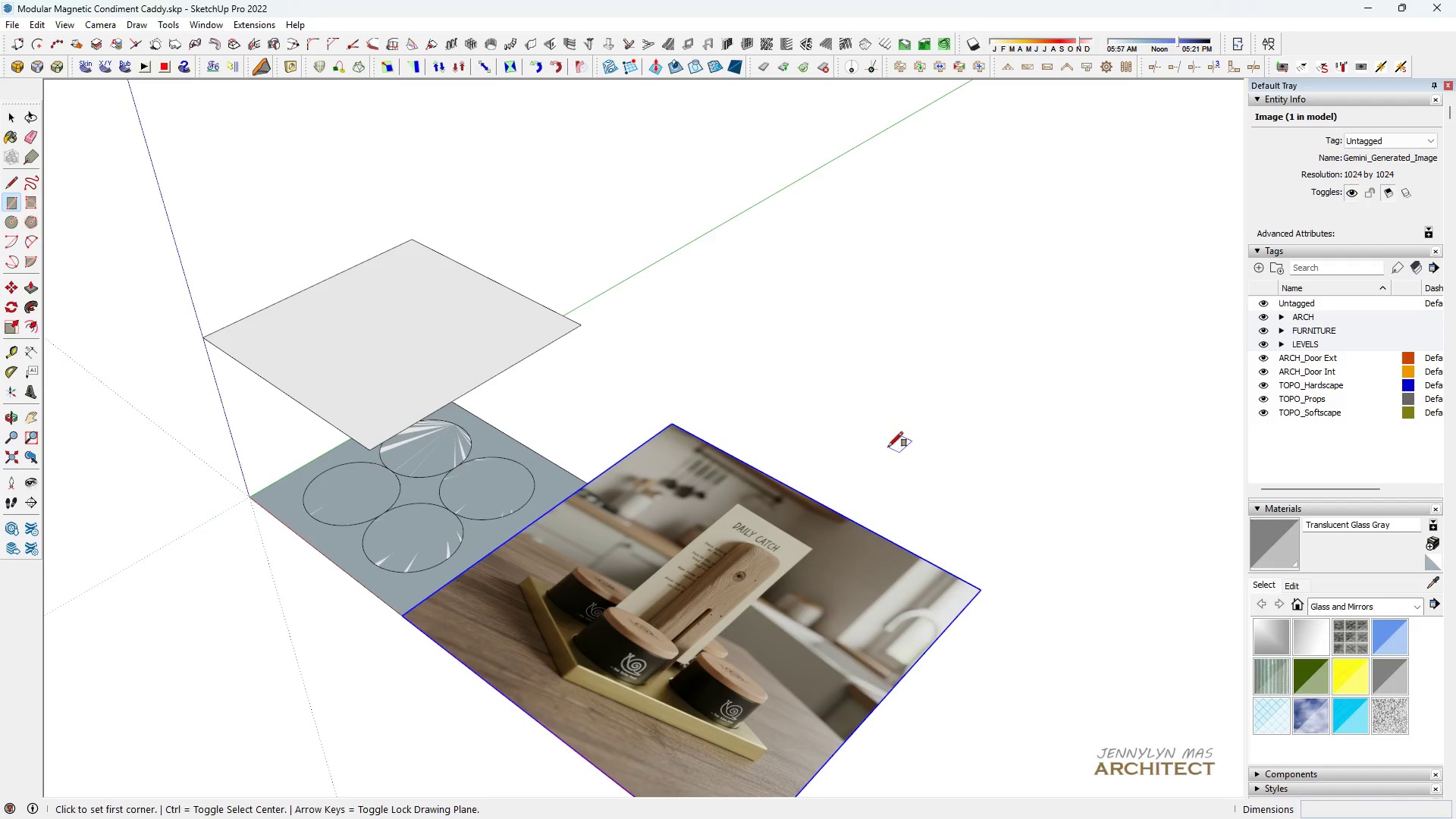 
left_click([1046, 407])
 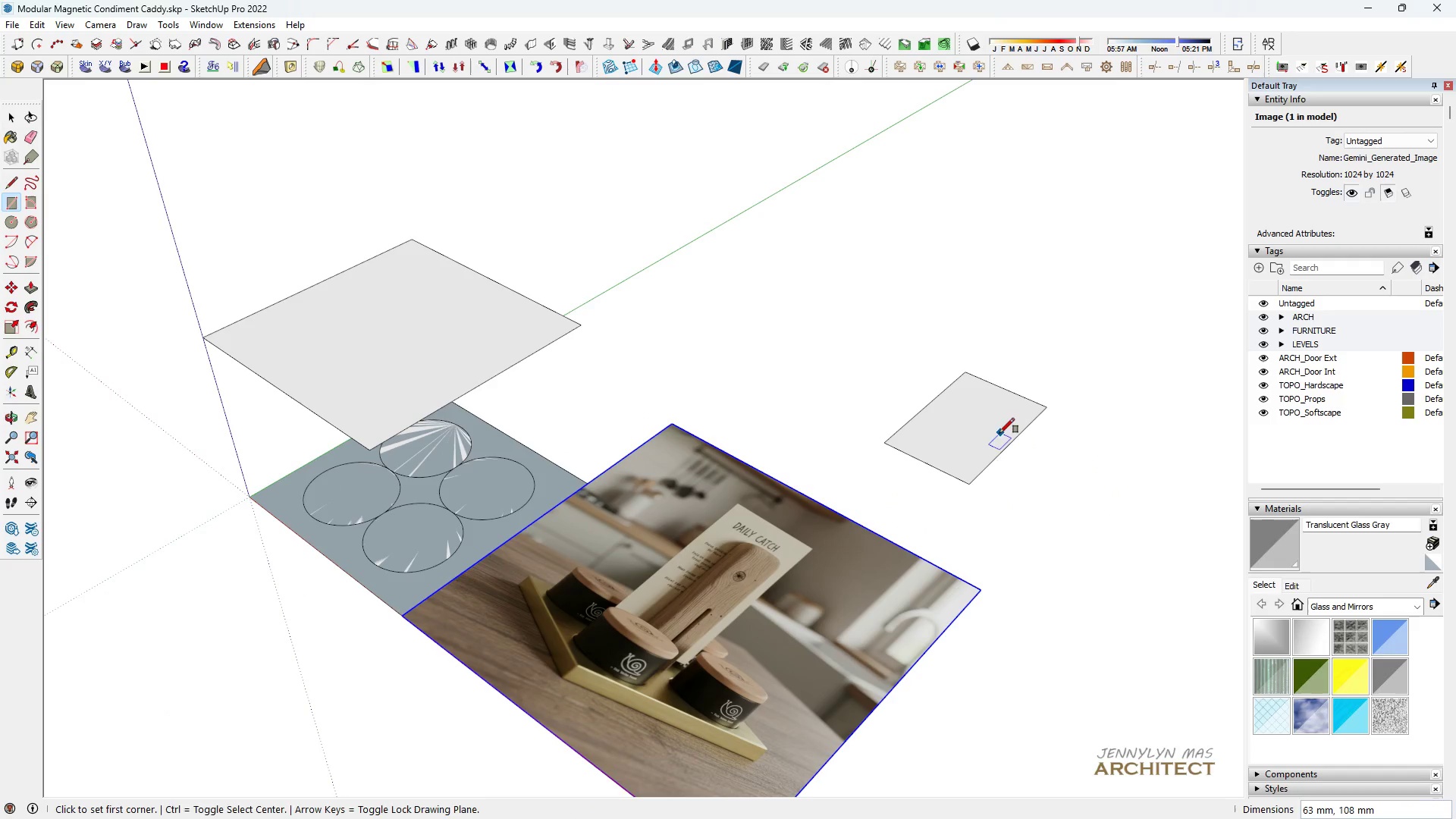 
key(Space)
 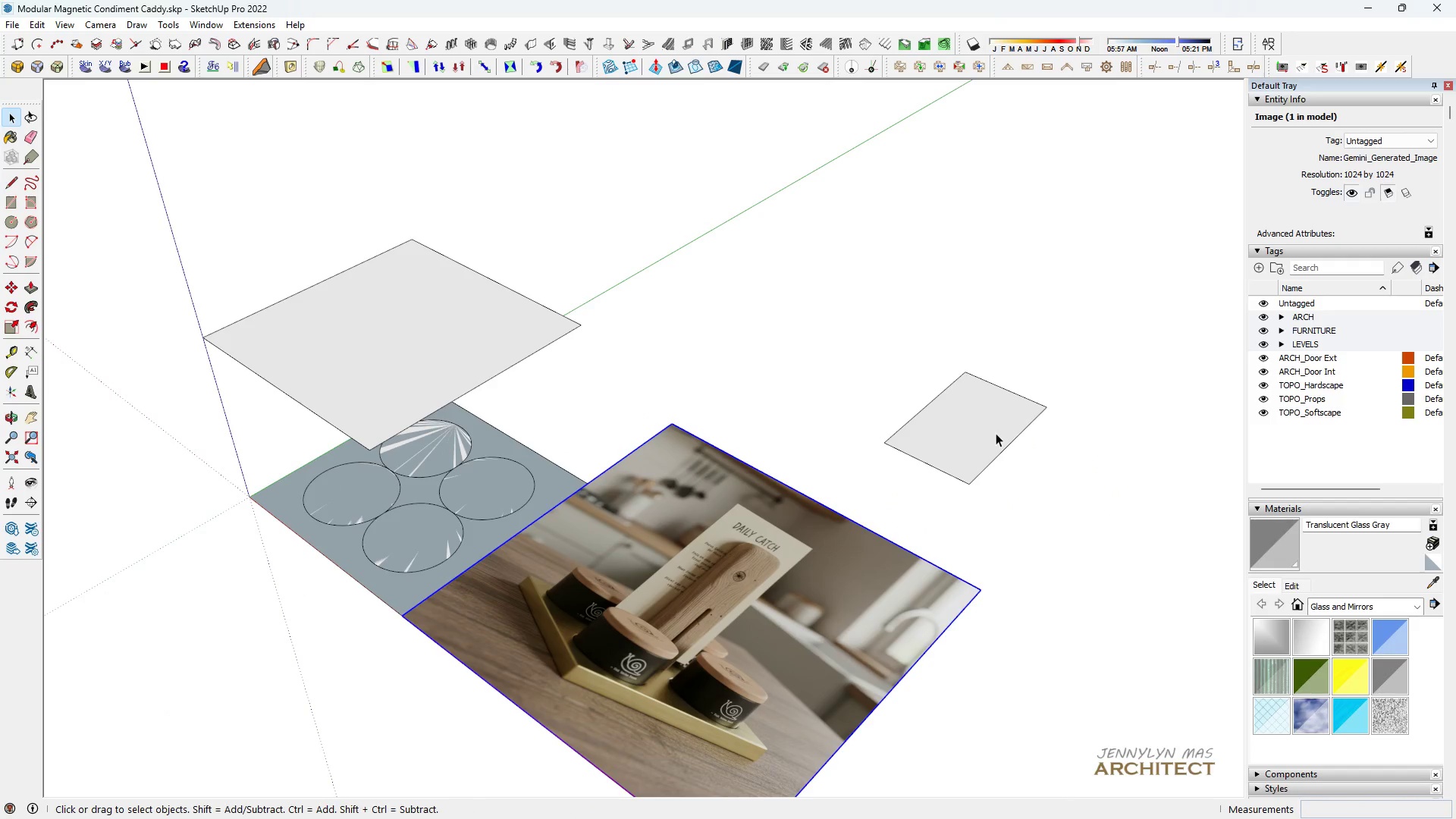 
left_click([996, 433])
 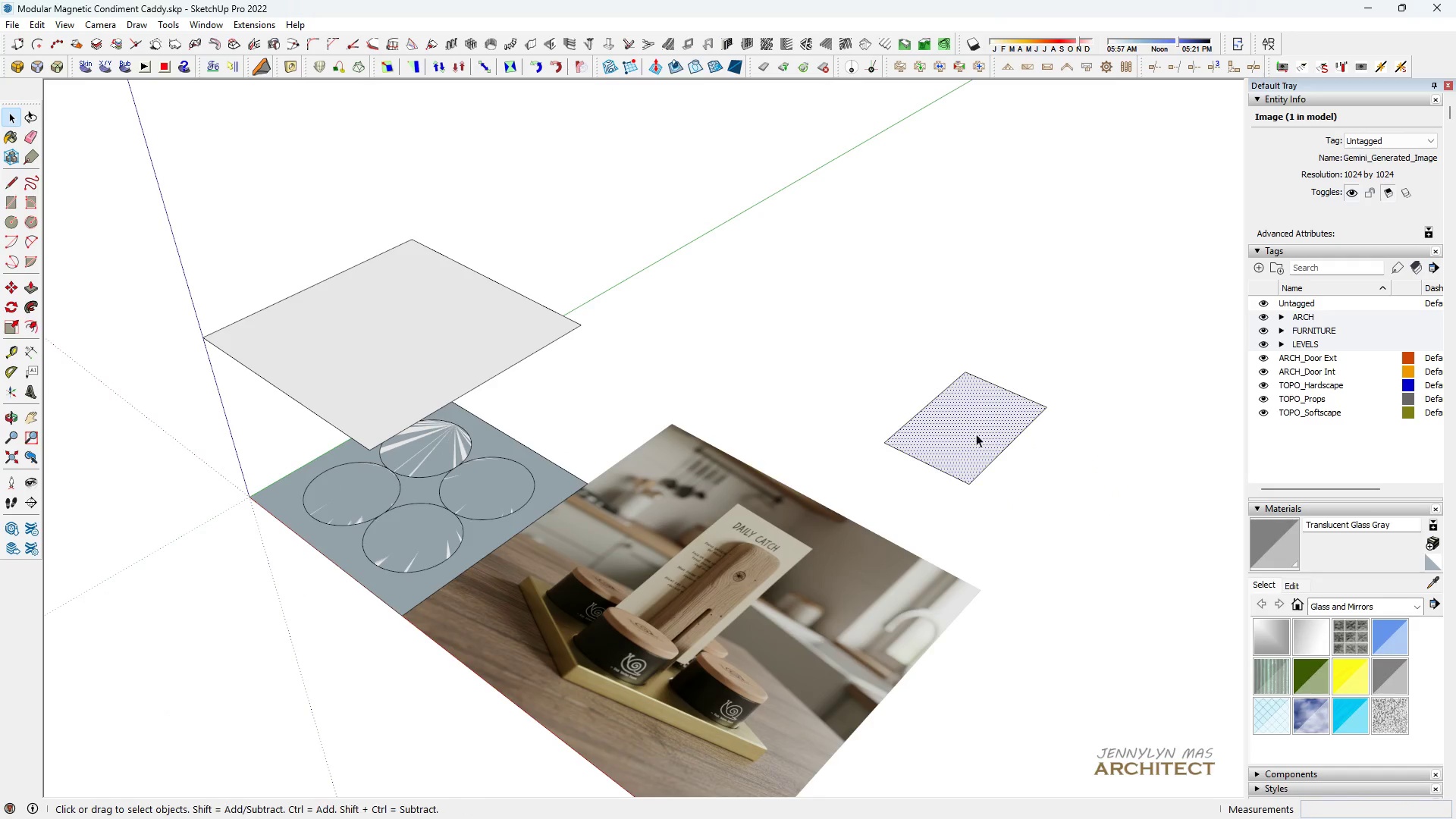 
key(P)
 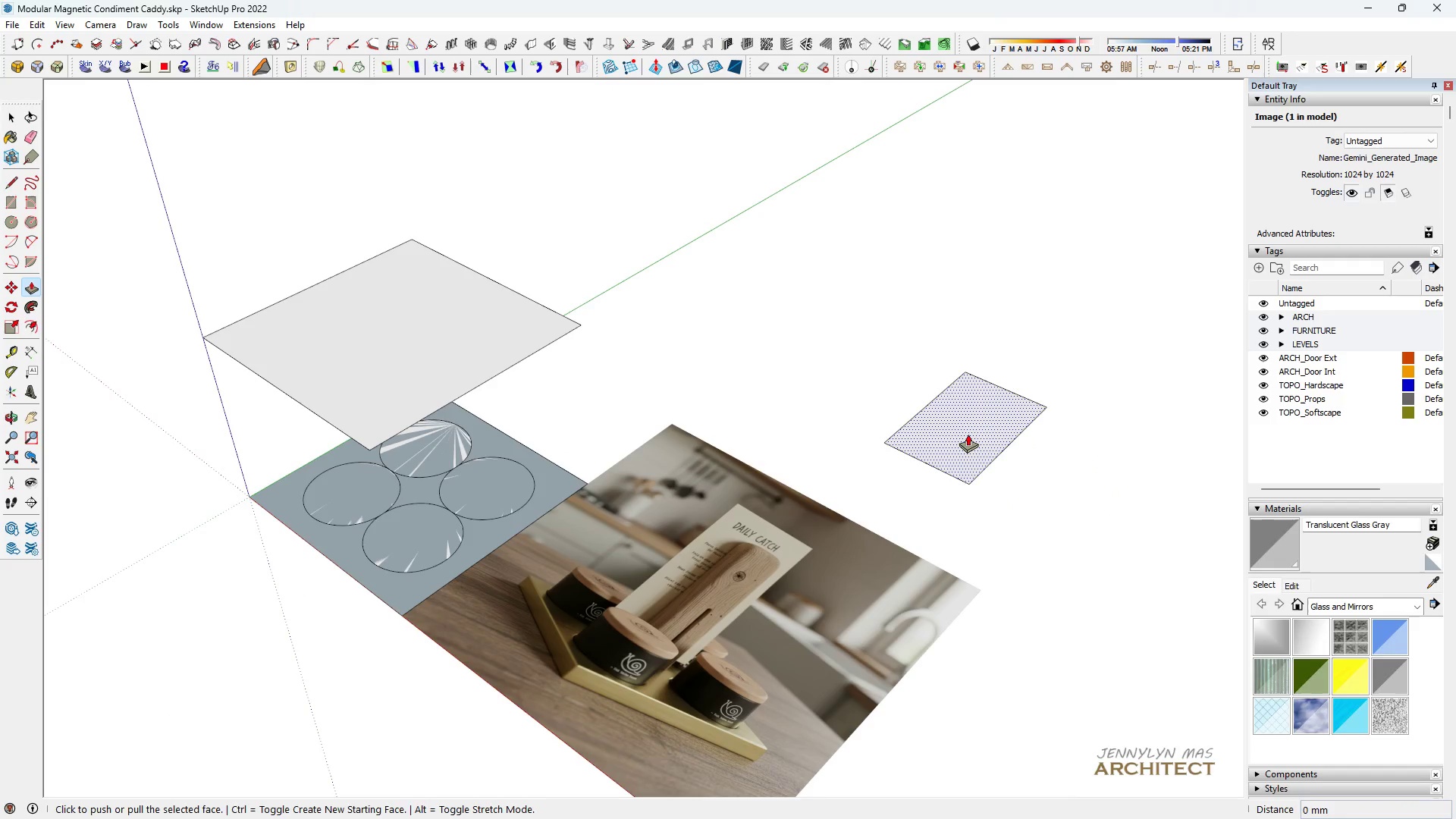 
double_click([968, 434])
 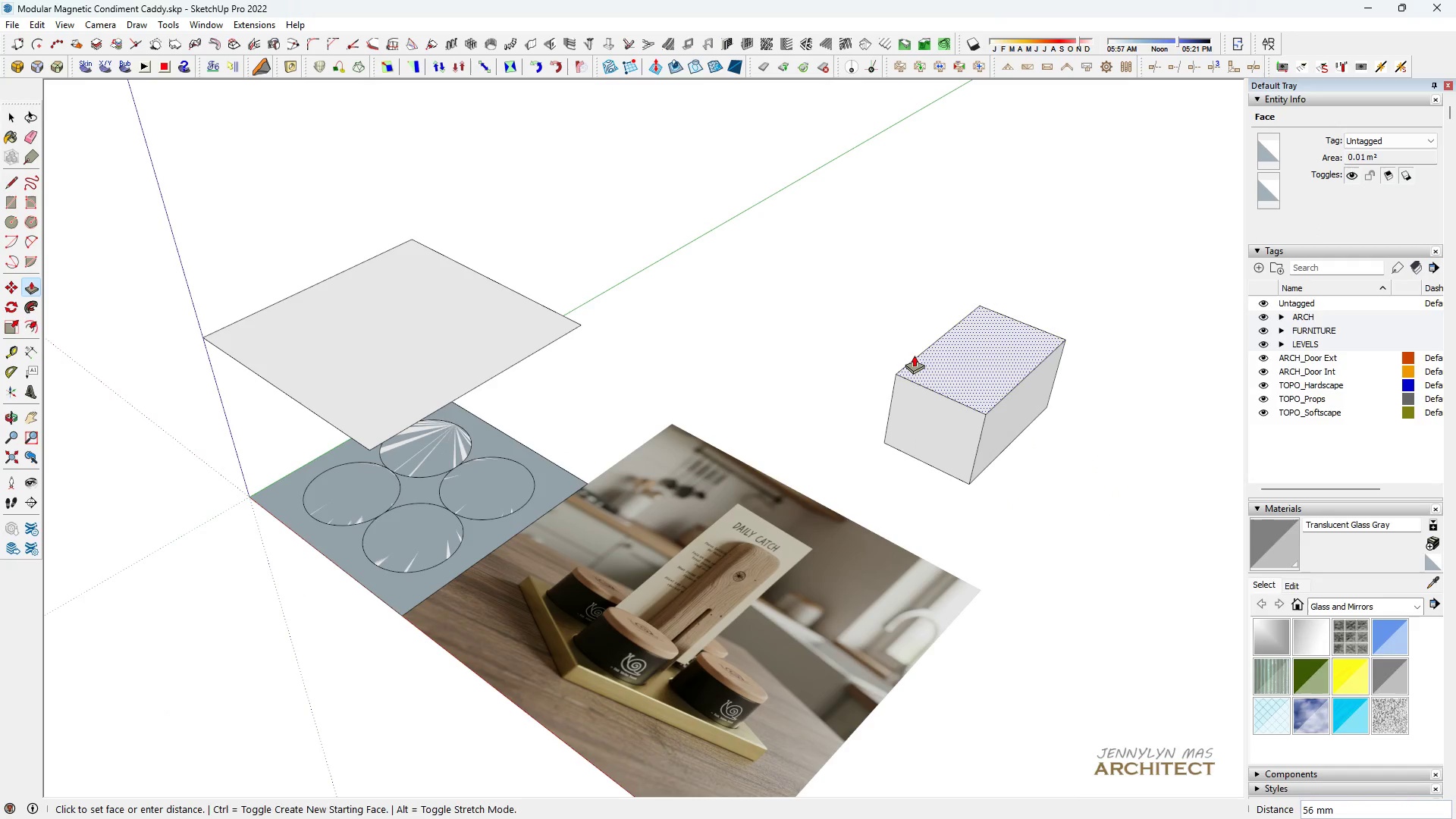 
triple_click([914, 354])
 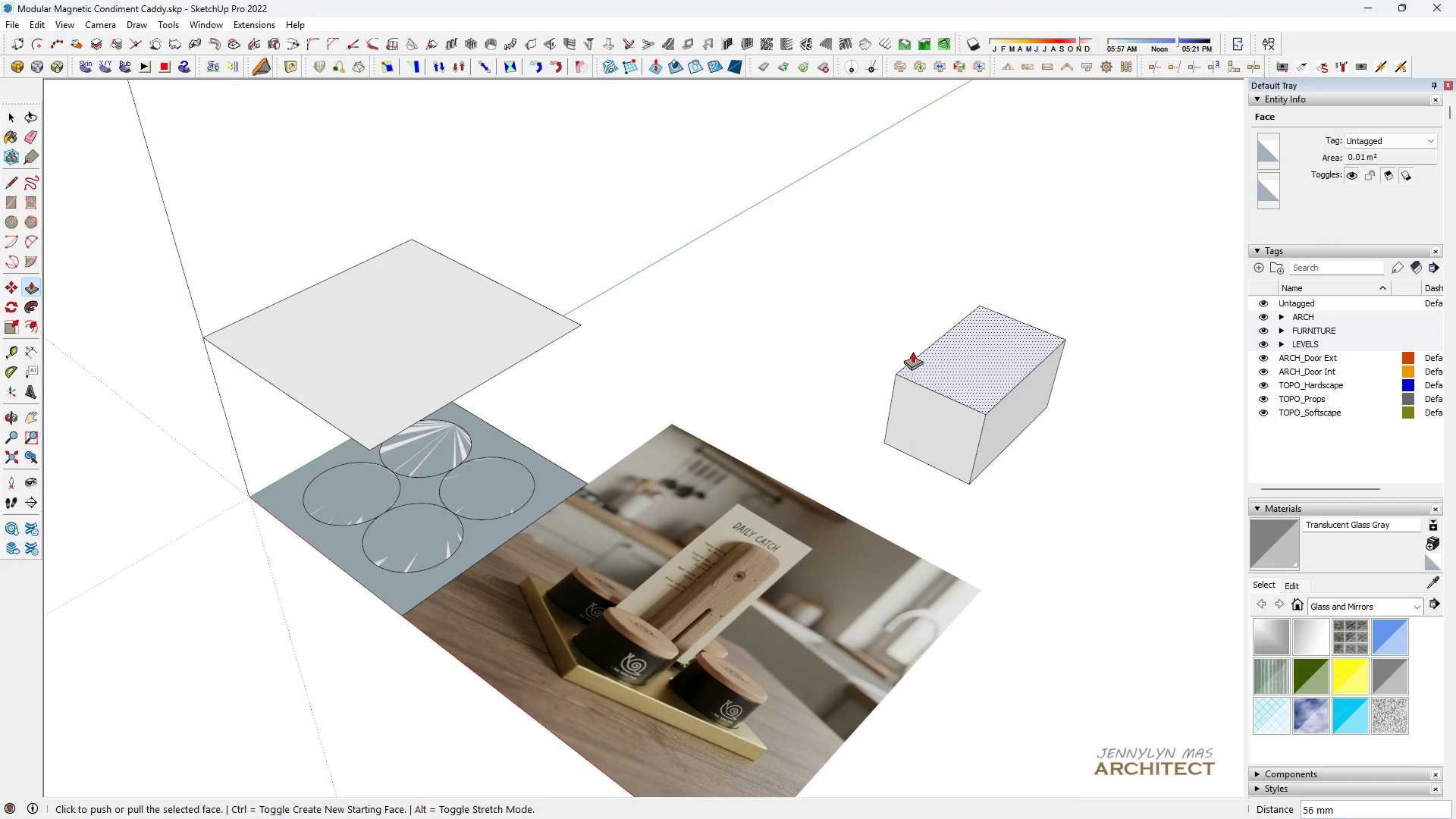 
key(Space)
 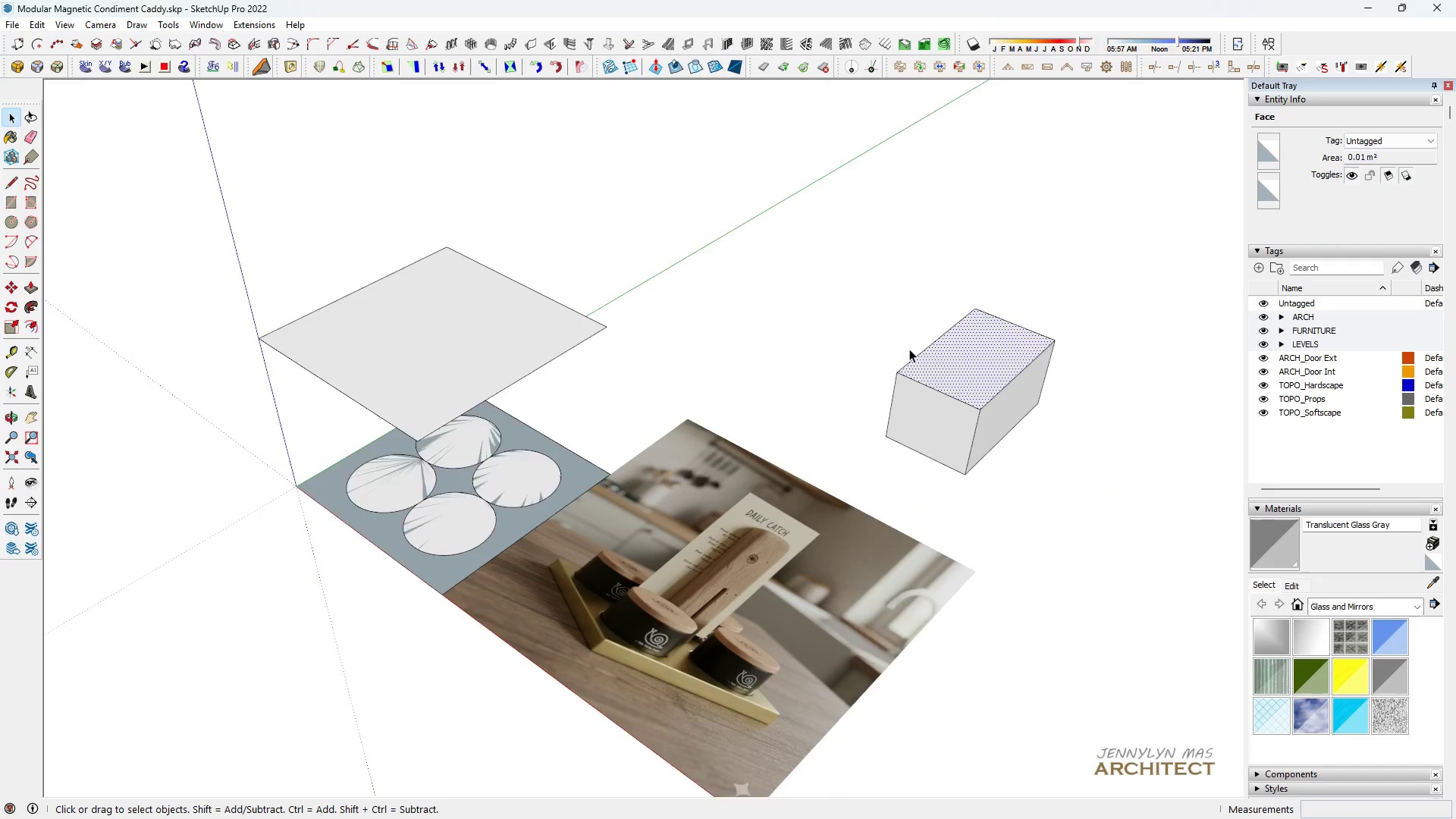 
scroll: coordinate [833, 565], scroll_direction: up, amount: 2.0
 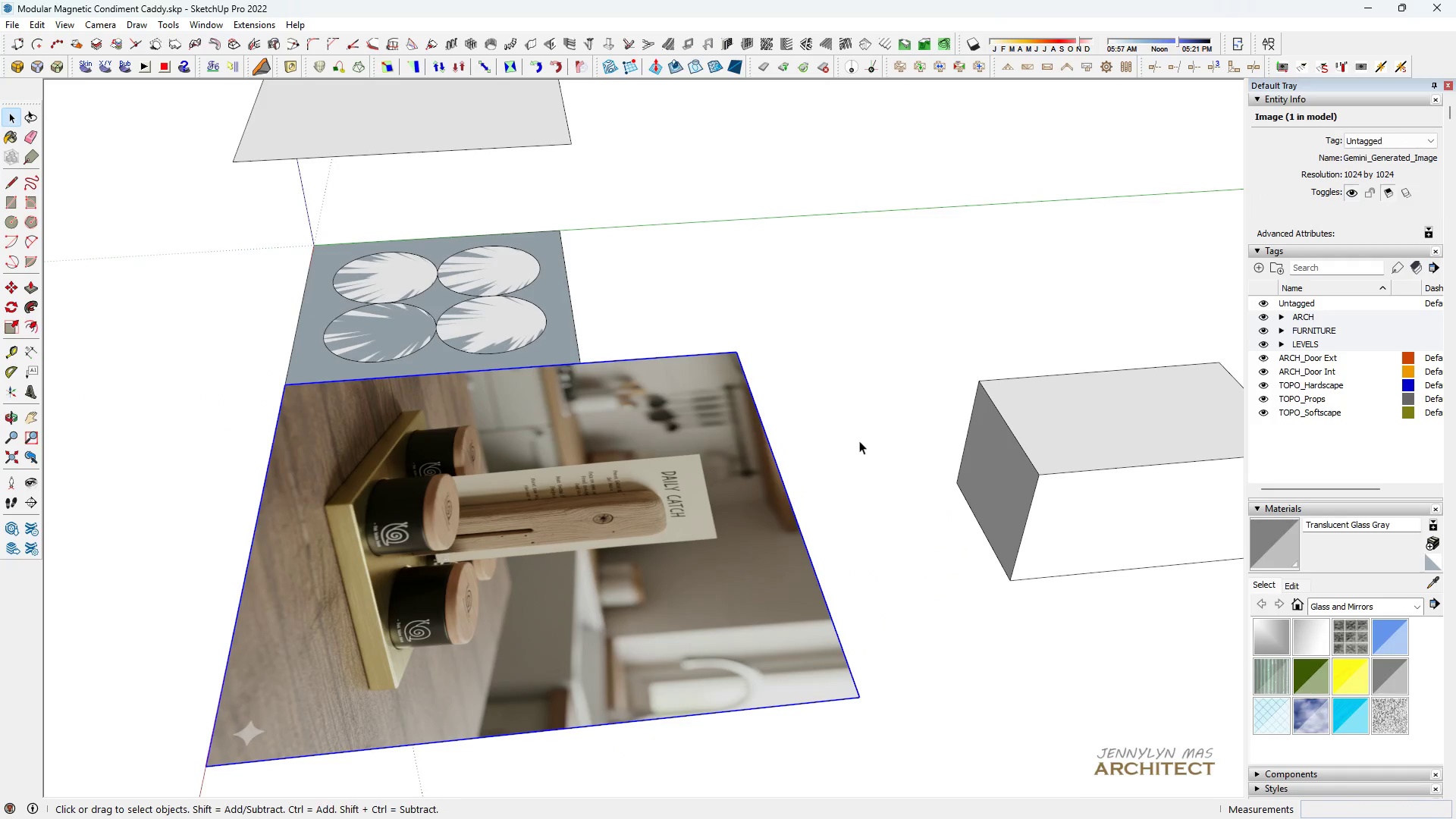 
key(Q)
 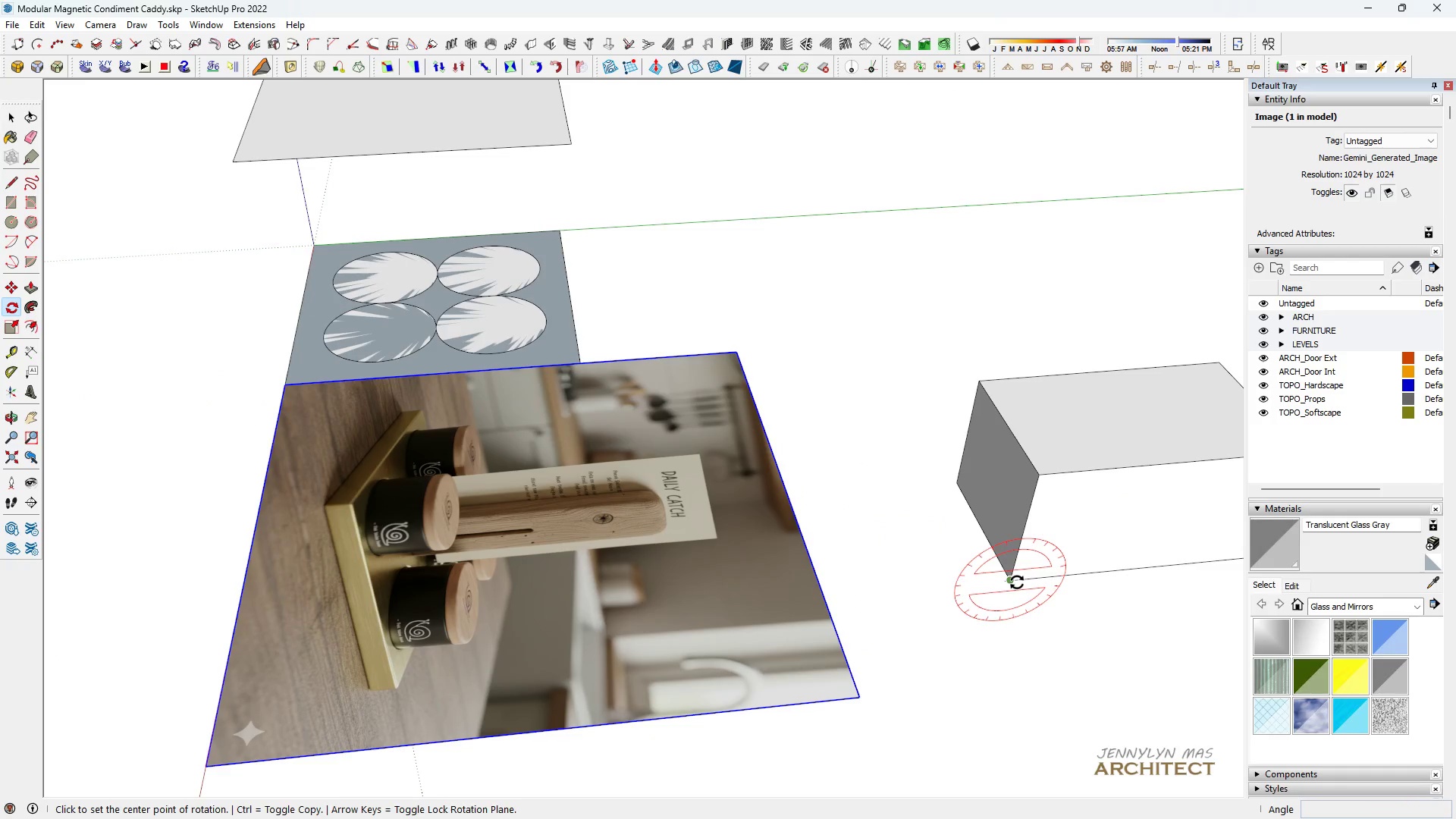 
left_click([1017, 582])
 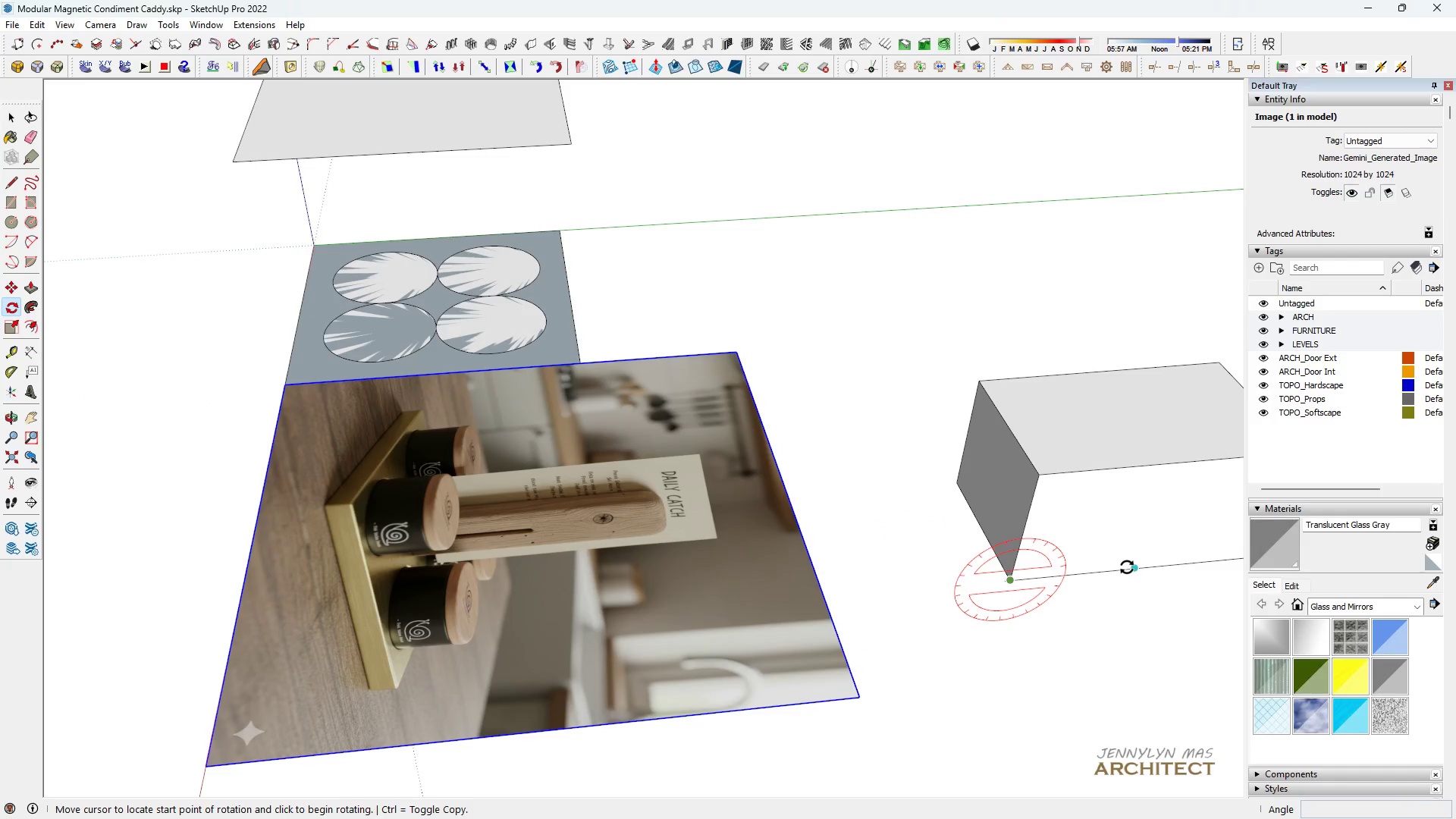 
double_click([1127, 567])
 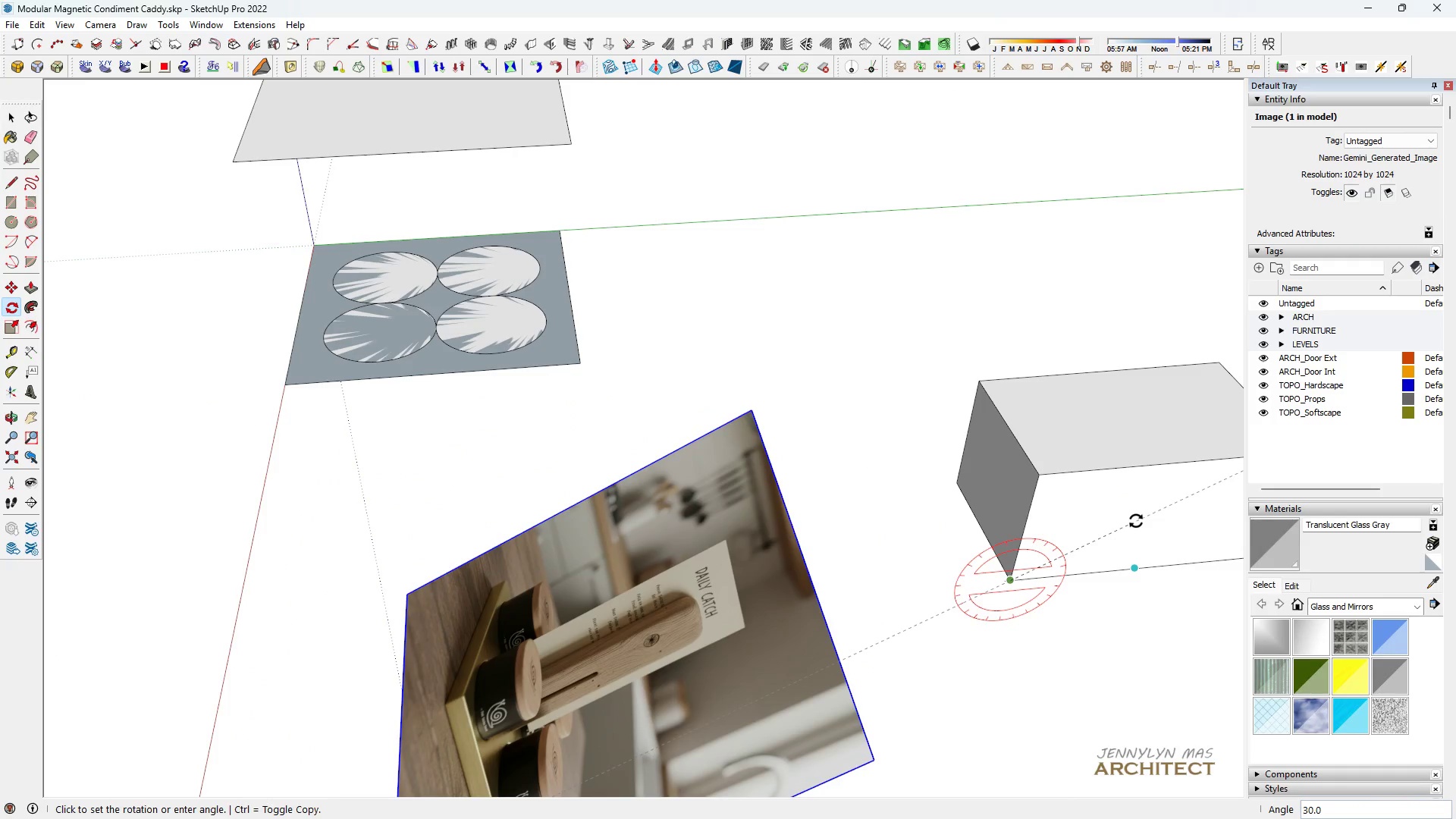 
type(90)
 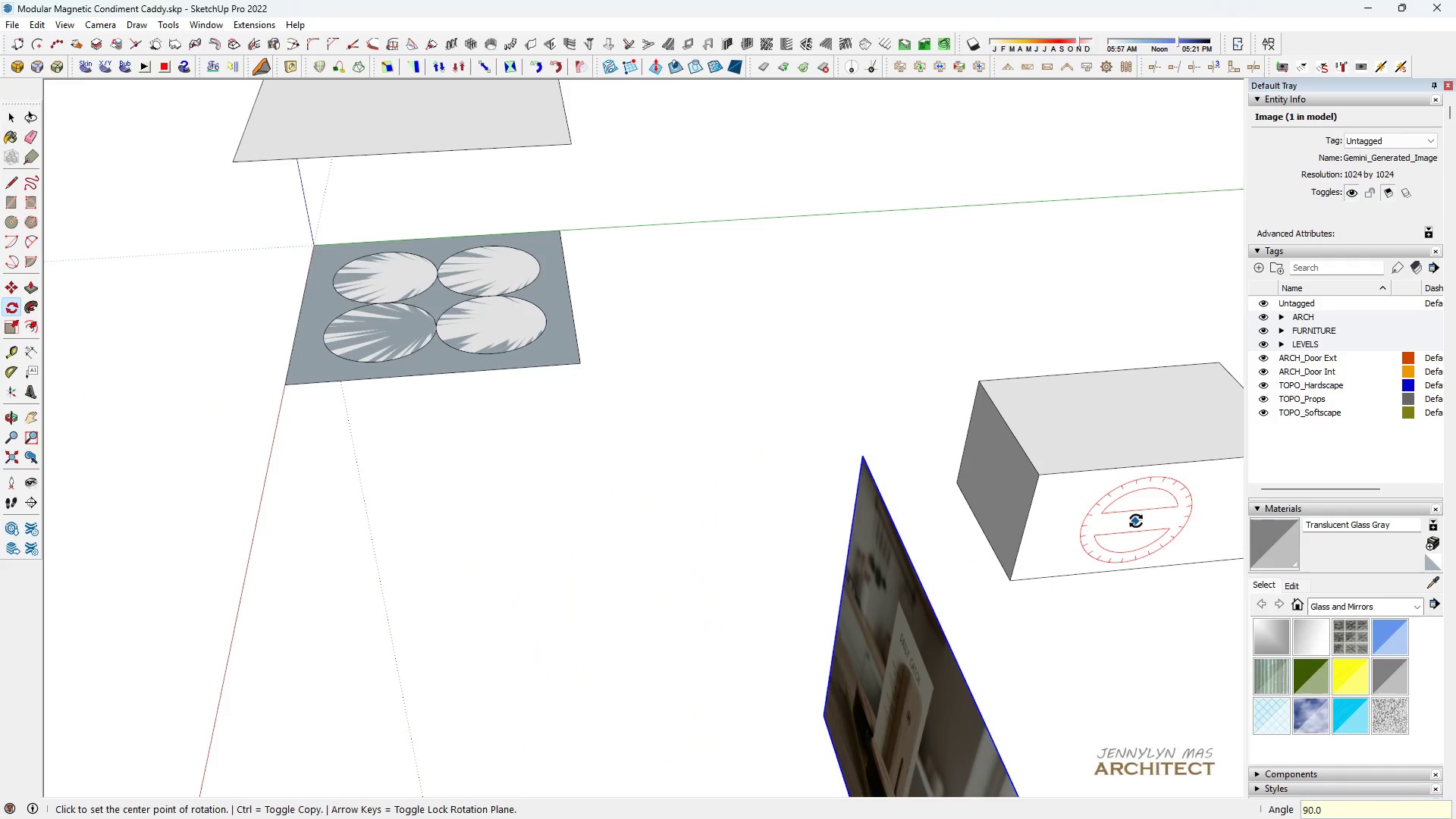 
key(Enter)
 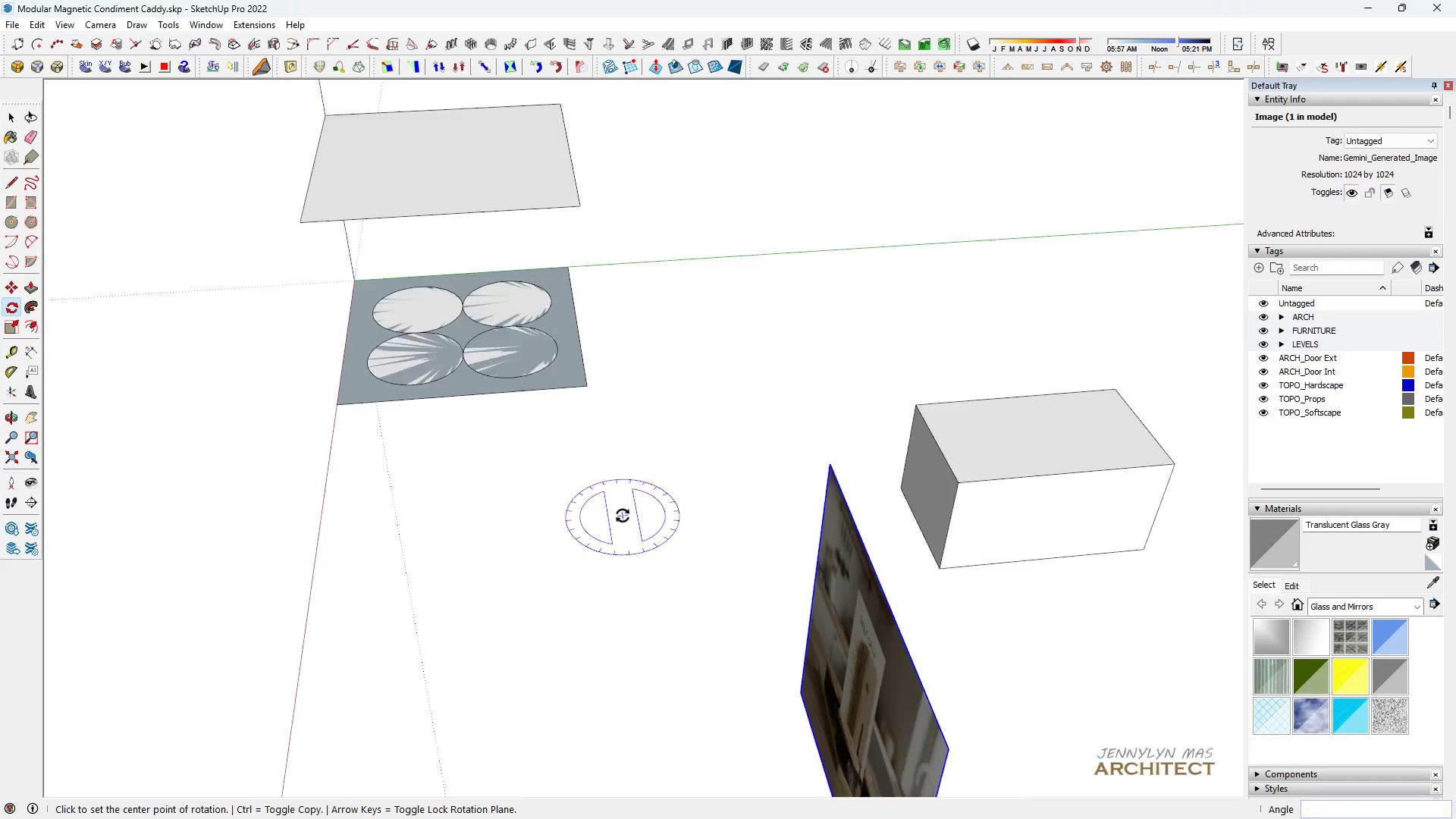 
key(Space)
 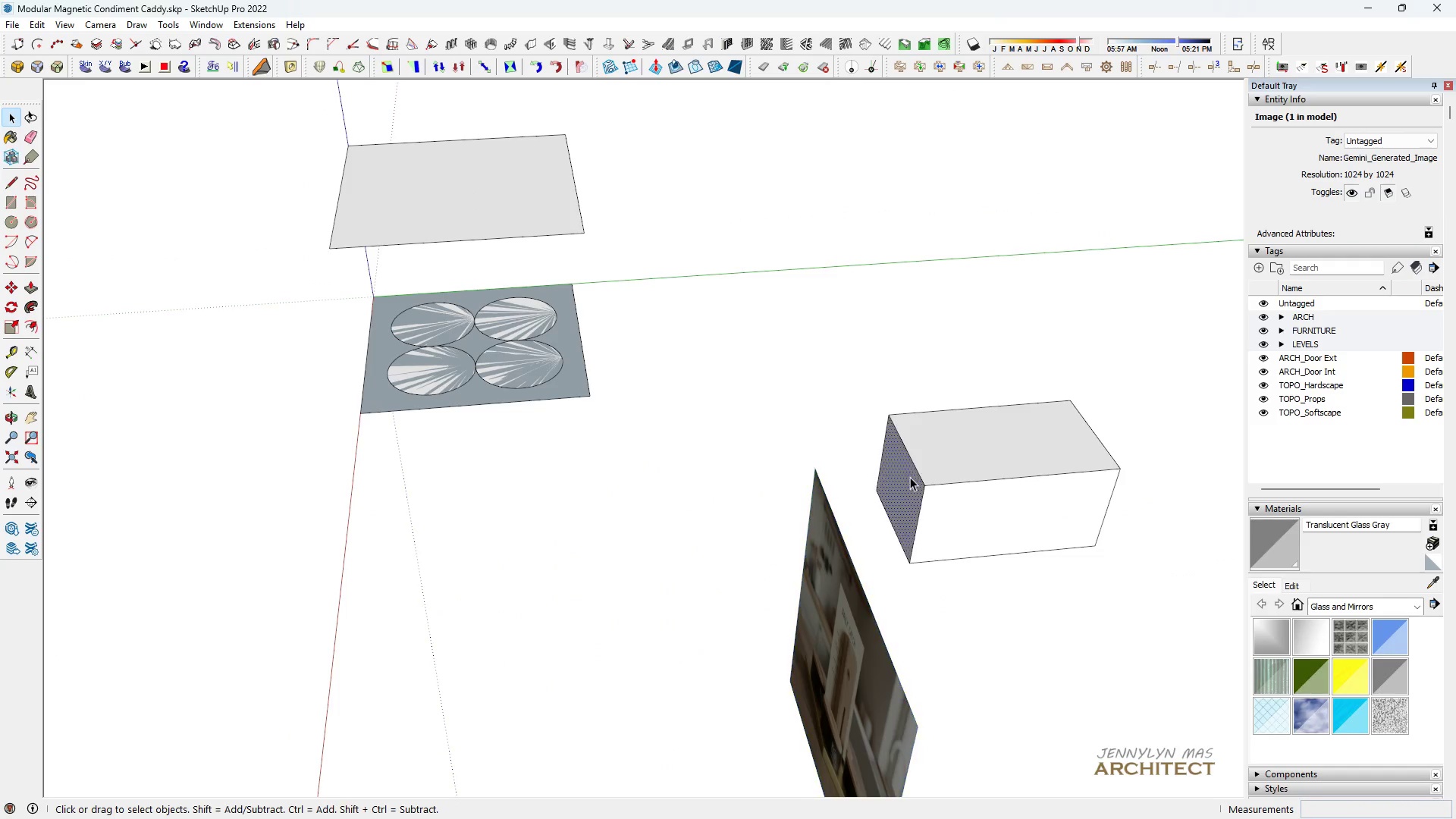 
scroll: coordinate [626, 512], scroll_direction: down, amount: 3.0
 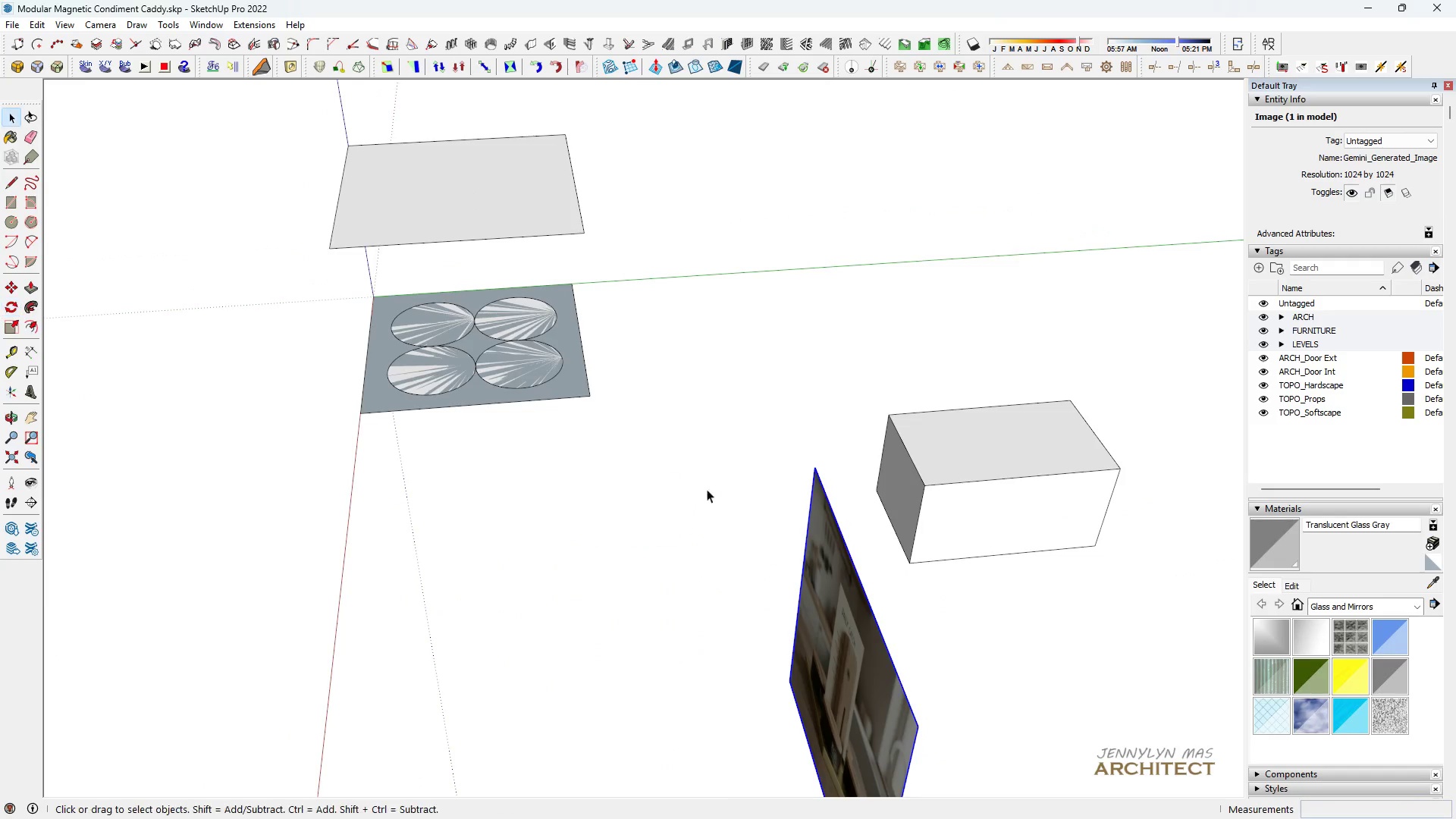 
double_click([910, 477])
 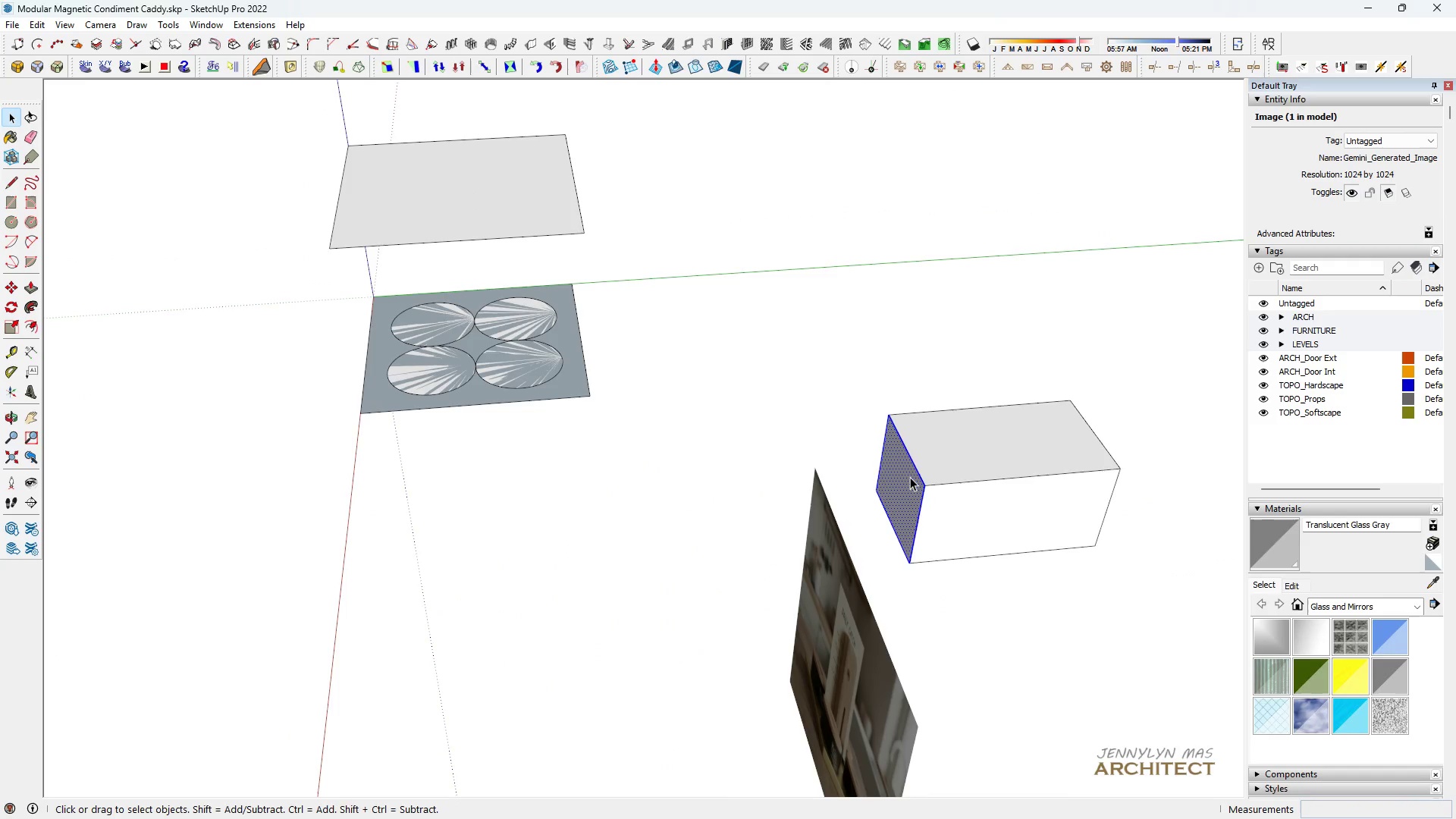 
triple_click([910, 477])
 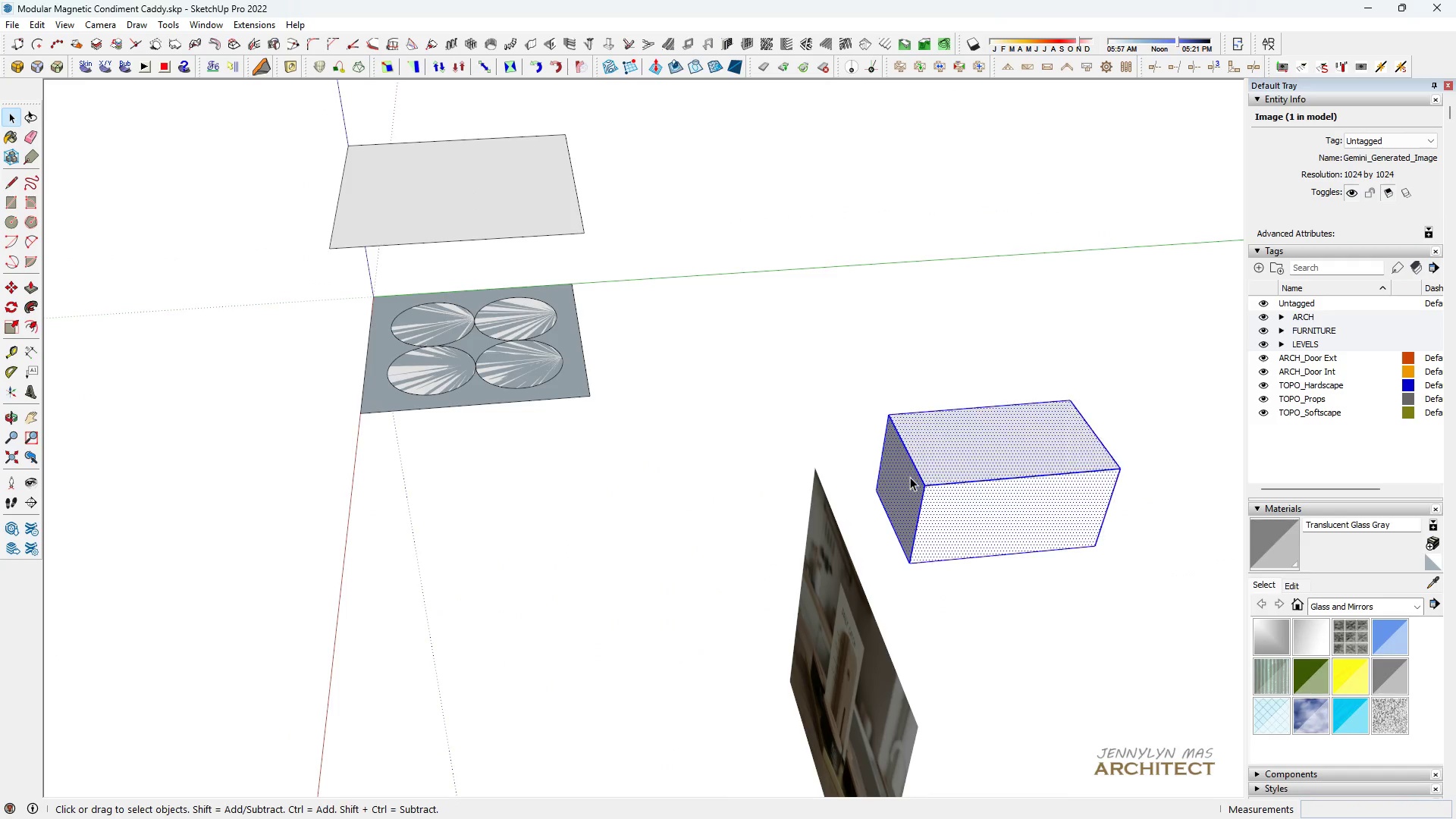 
triple_click([910, 477])
 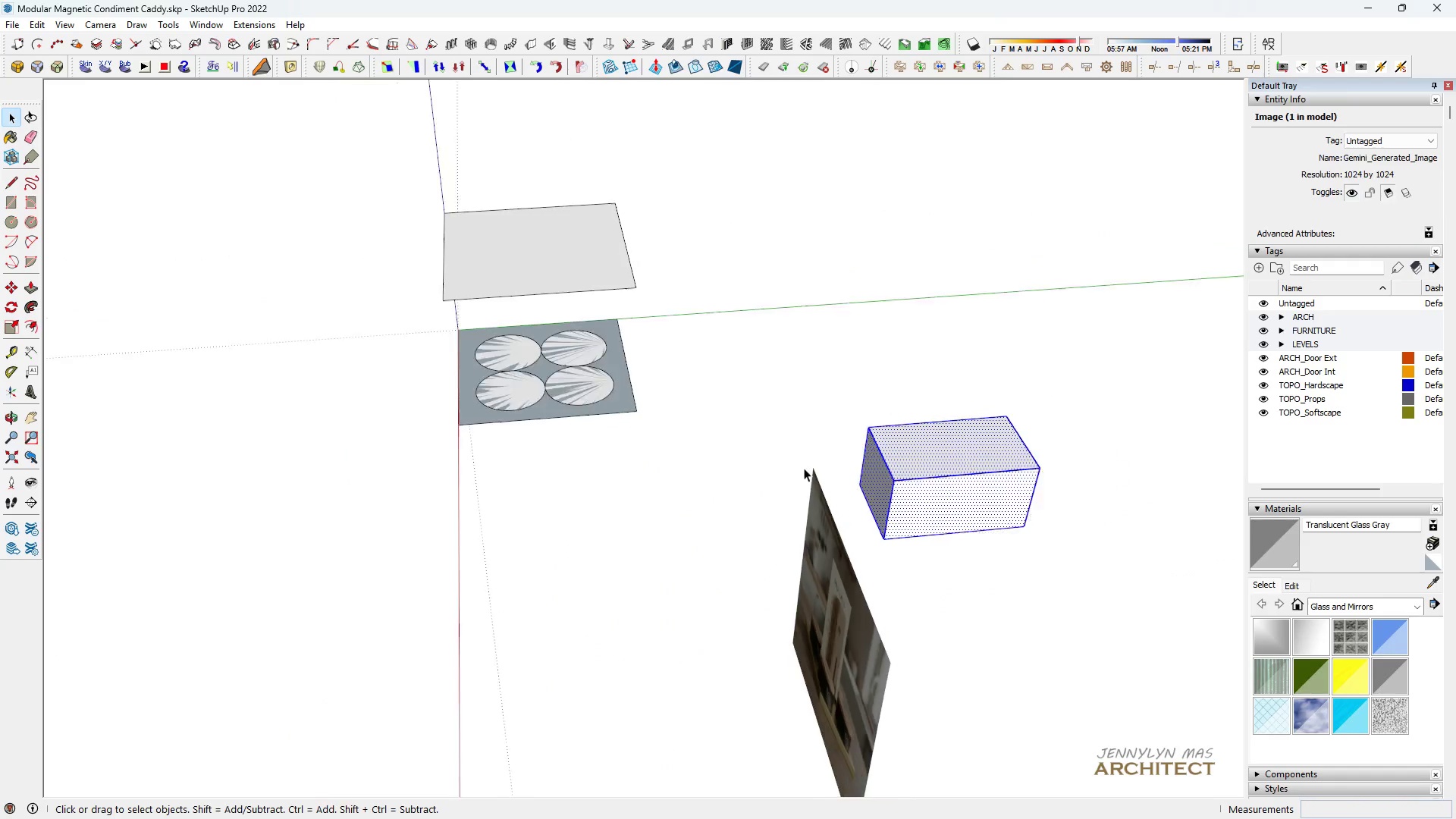 
key(Delete)
 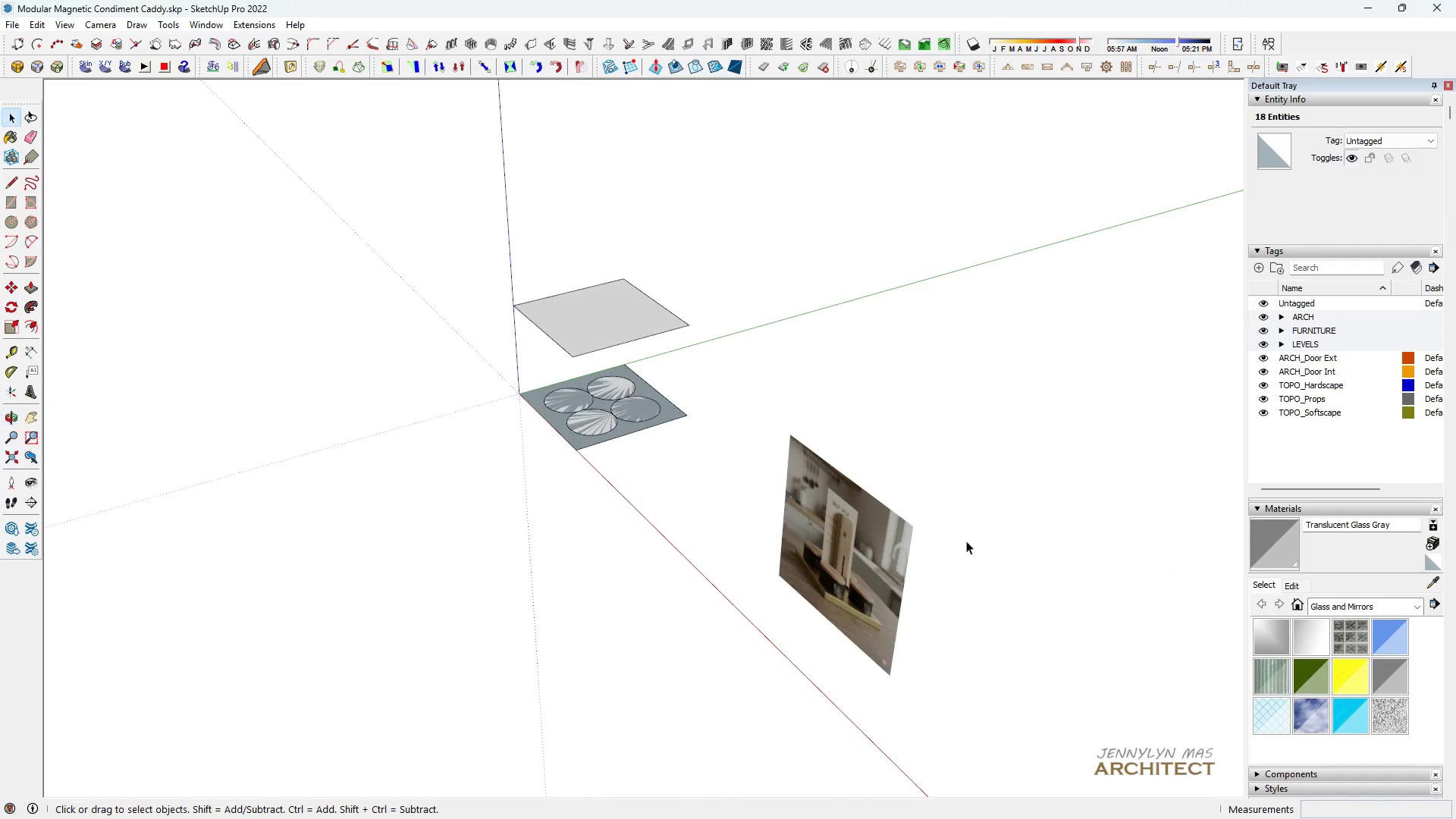 
scroll: coordinate [804, 468], scroll_direction: down, amount: 8.0
 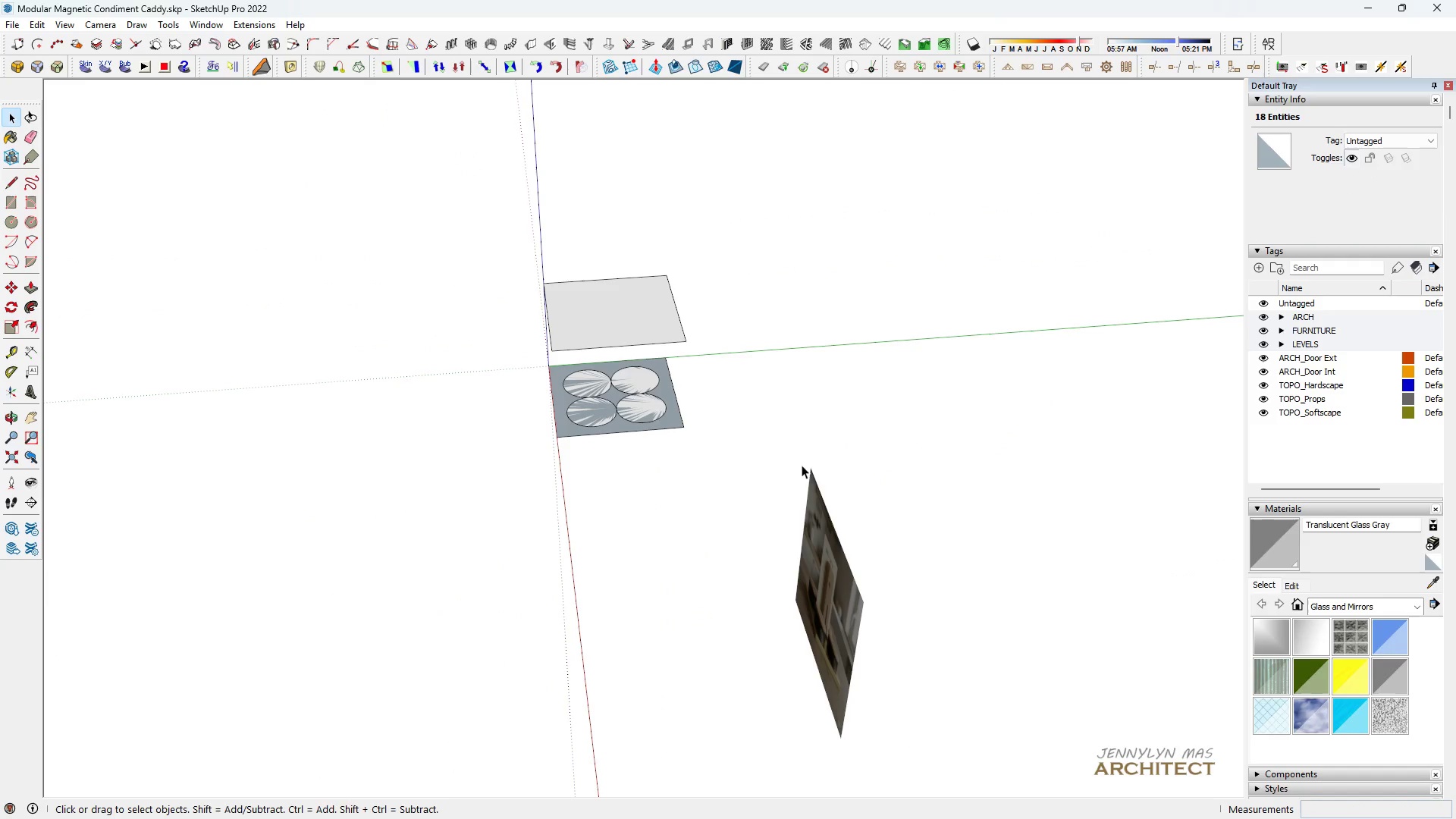 
key(Space)
 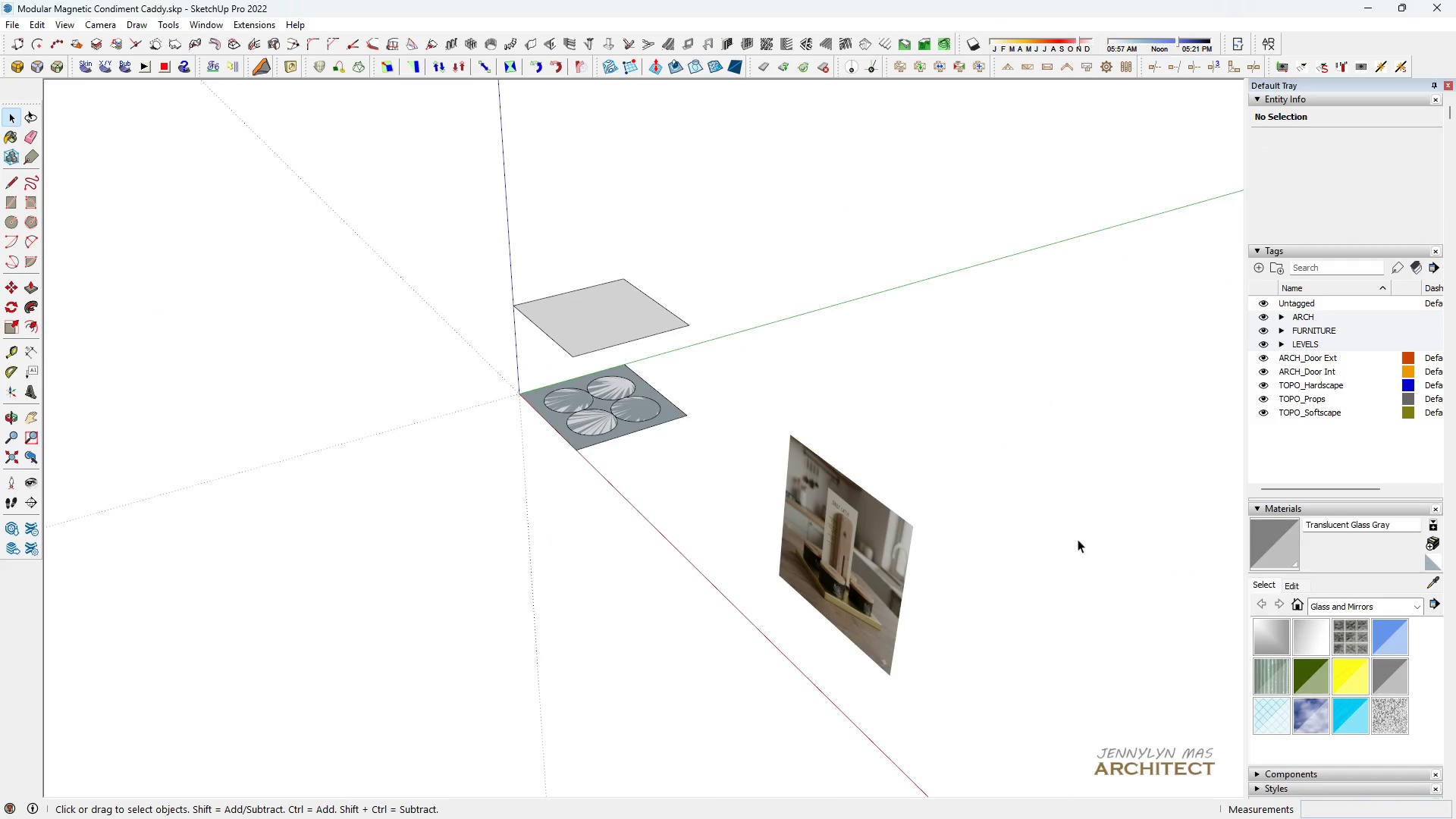 
key(H)
 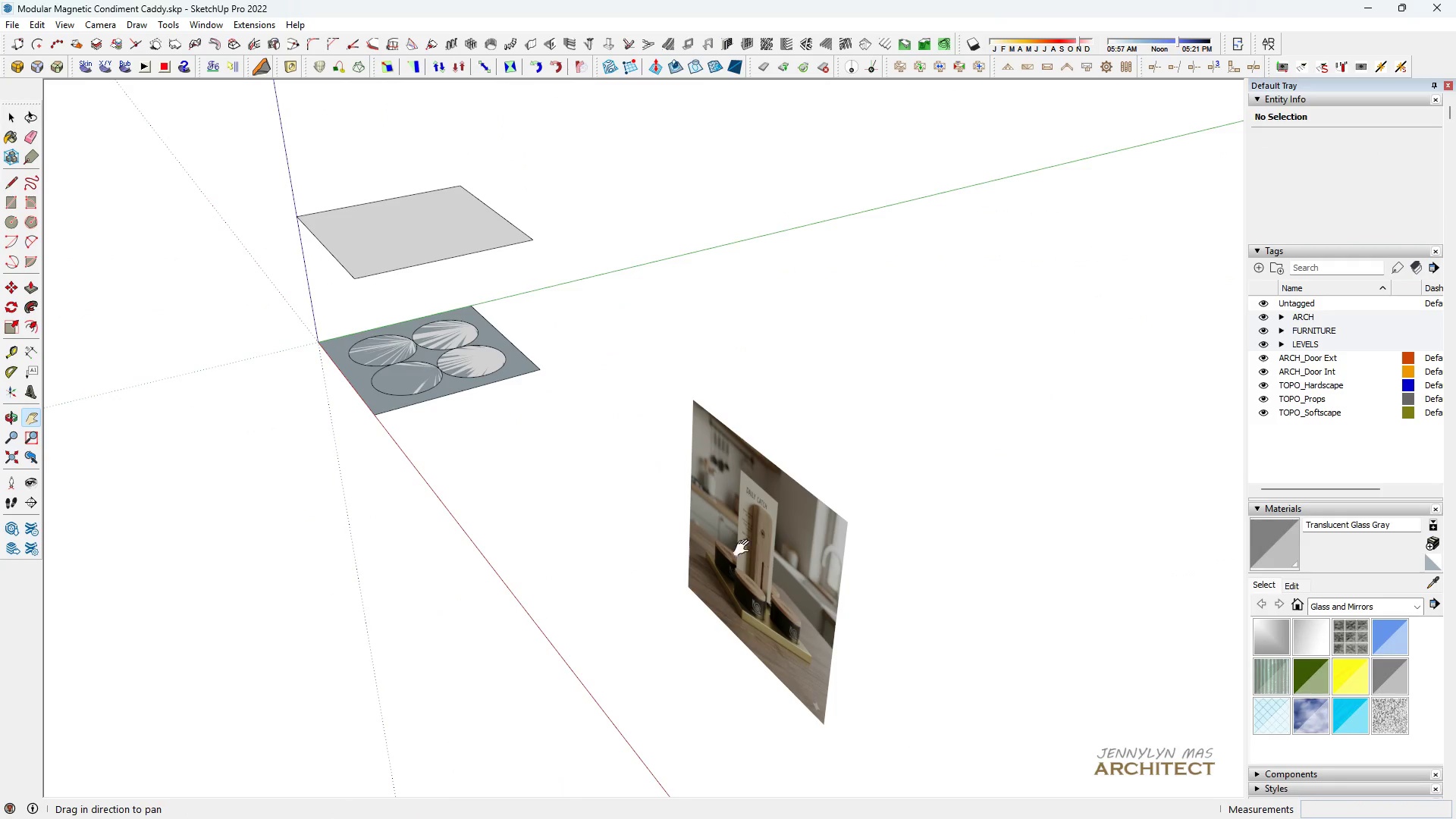 
scroll: coordinate [1077, 535], scroll_direction: up, amount: 5.0
 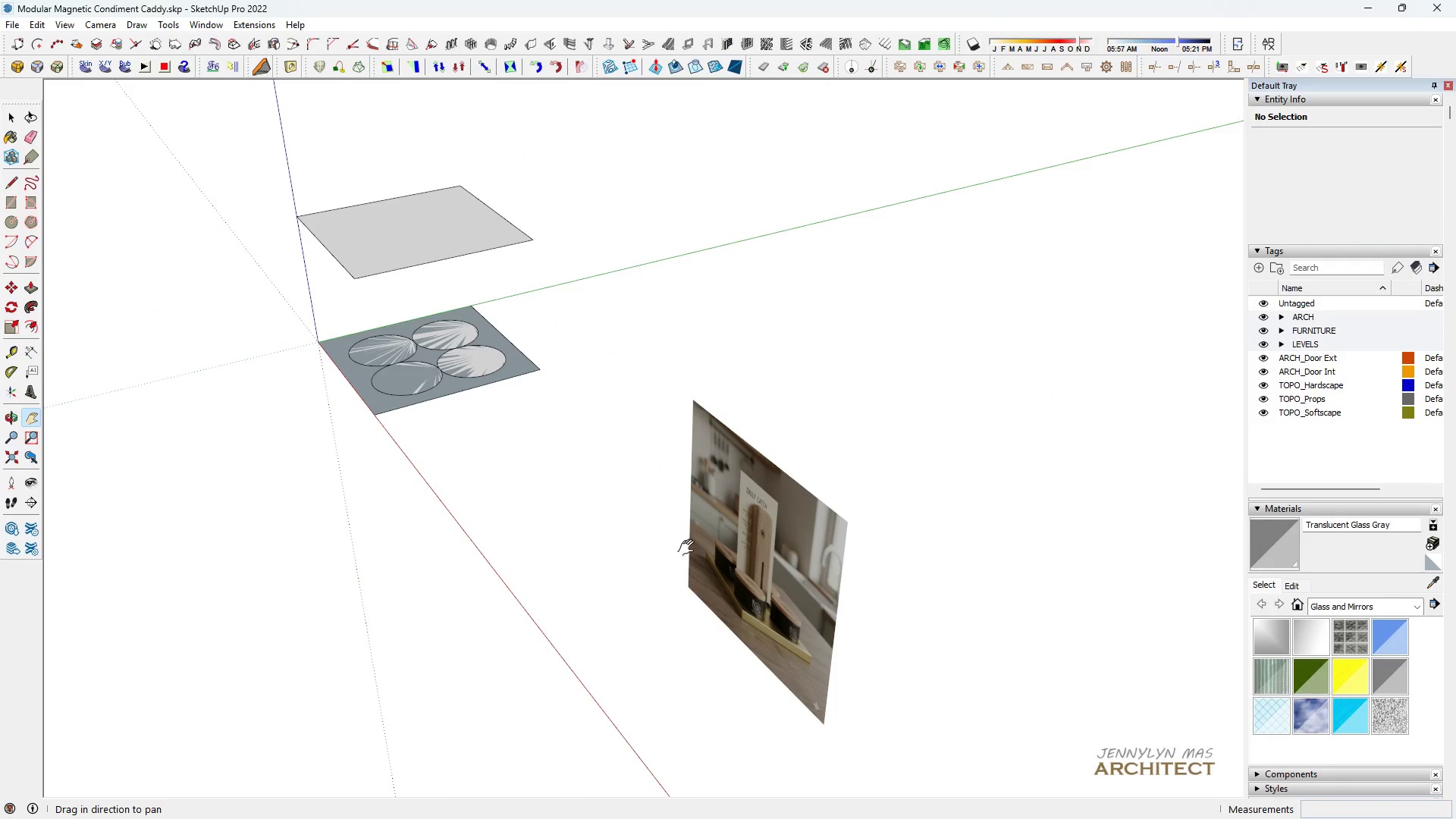 
left_click_drag(start_coordinate=[798, 545], to_coordinate=[969, 413])
 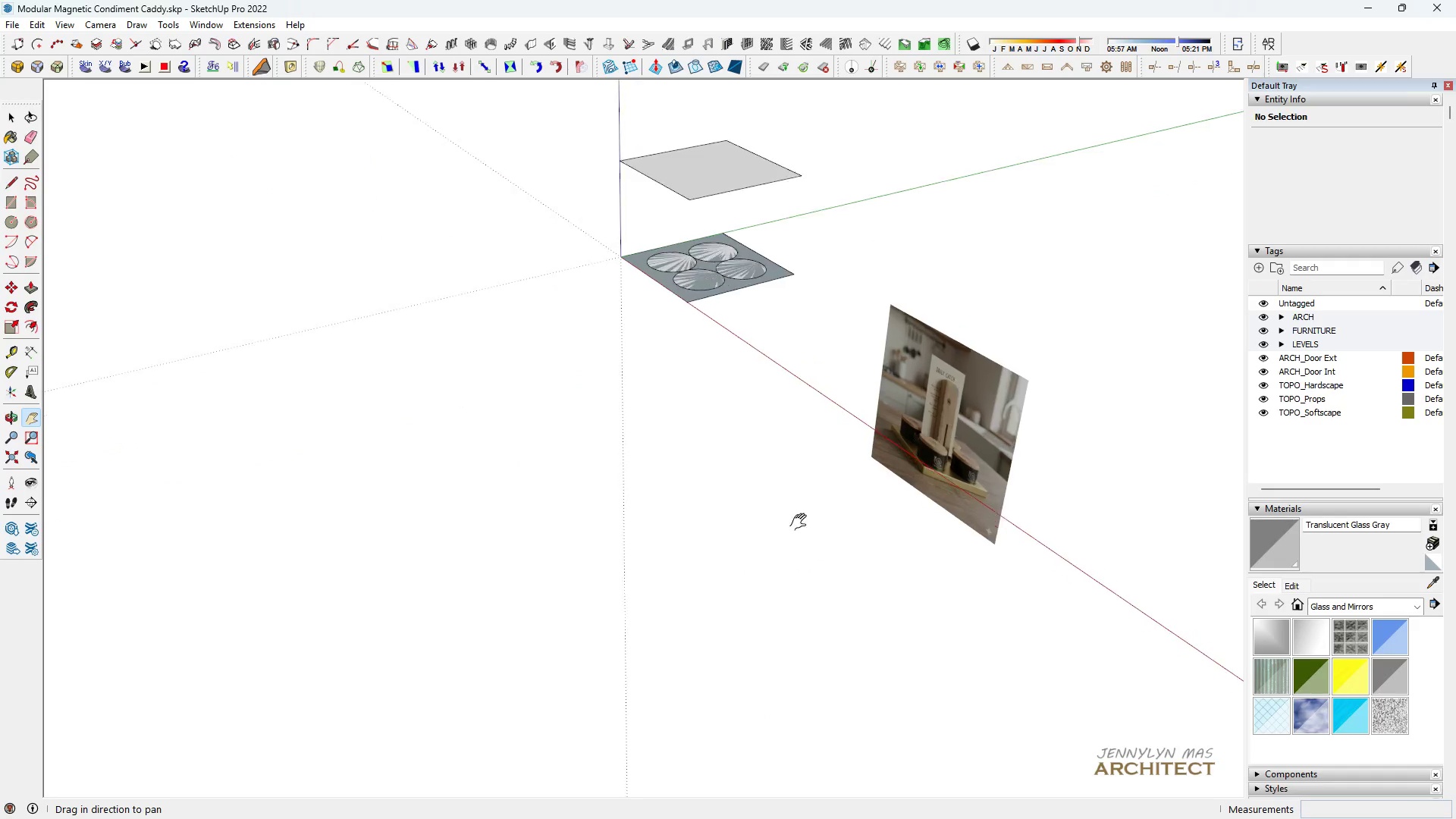 
scroll: coordinate [805, 537], scroll_direction: down, amount: 4.0
 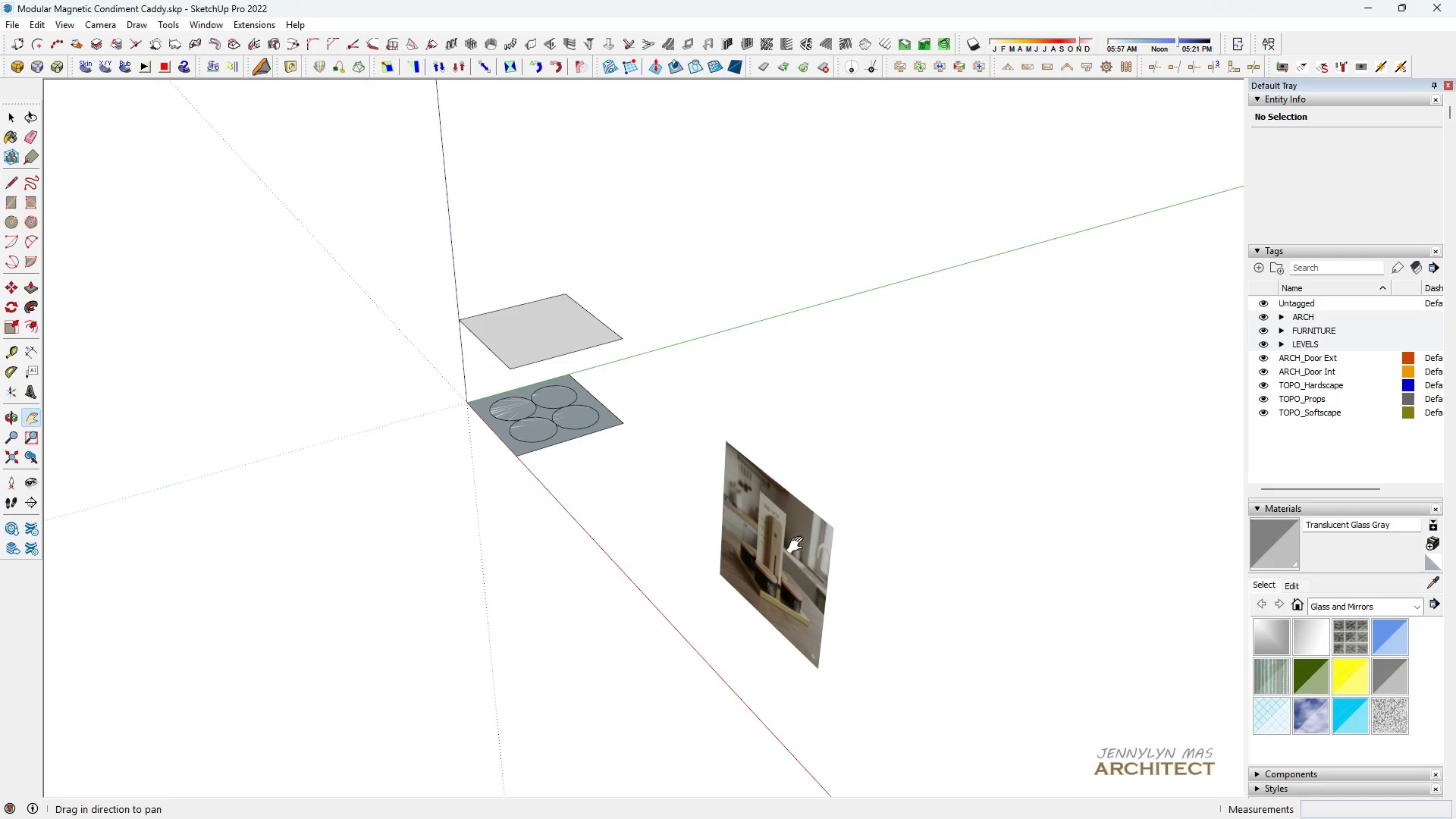 
key(H)
 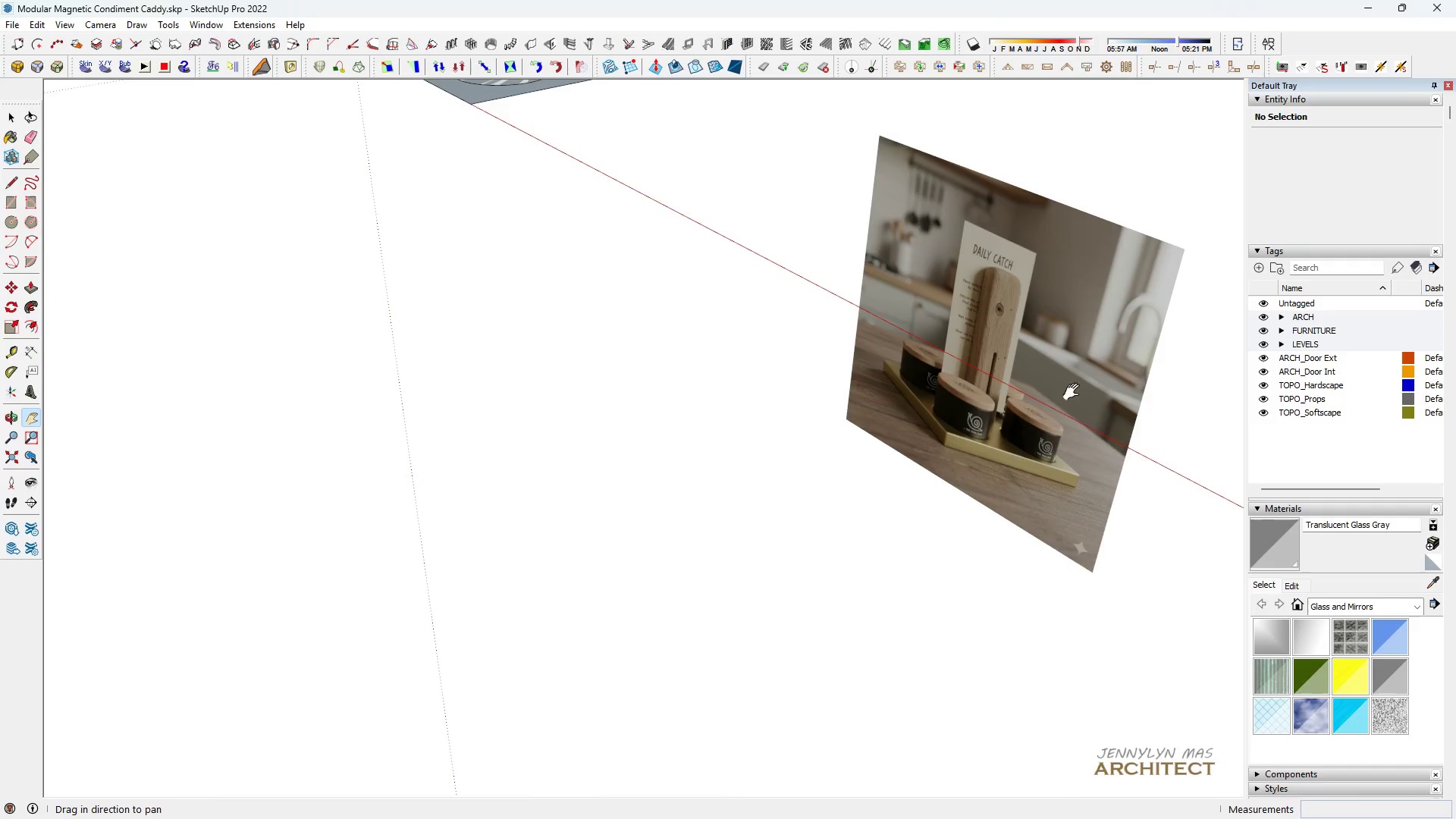 
scroll: coordinate [928, 457], scroll_direction: up, amount: 8.0
 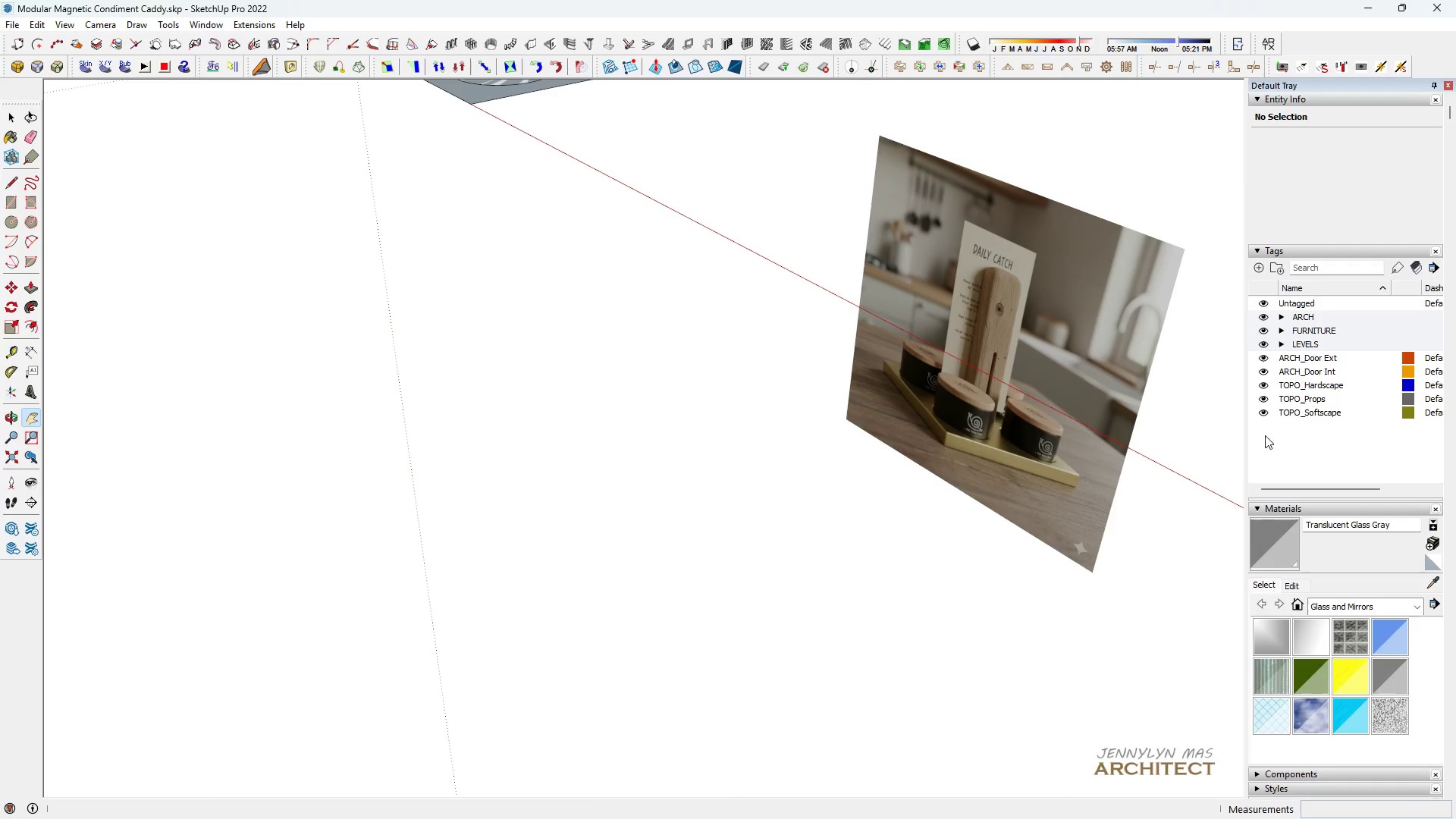 
scroll: coordinate [814, 400], scroll_direction: down, amount: 10.0
 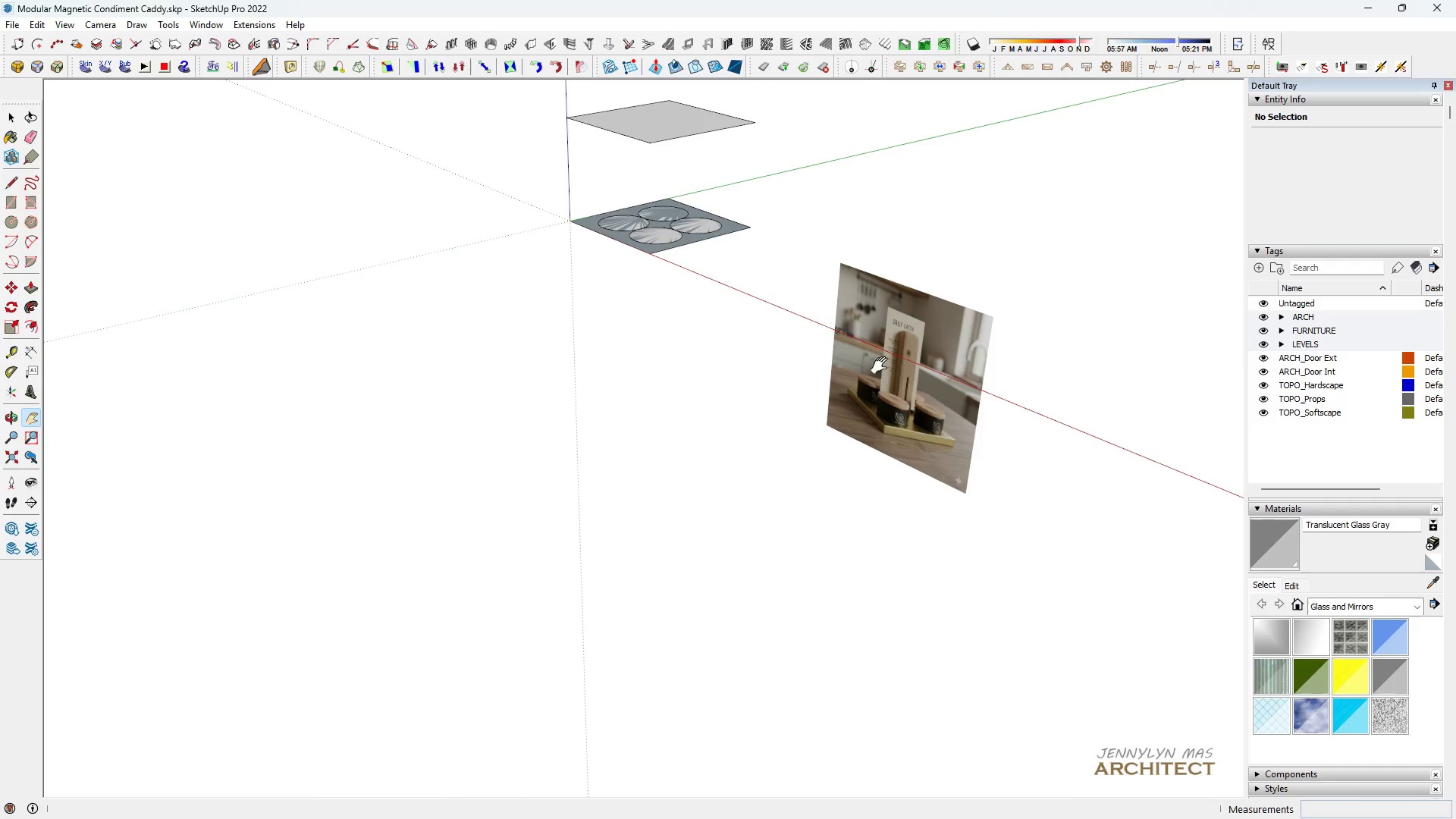 
left_click_drag(start_coordinate=[871, 391], to_coordinate=[880, 479])
 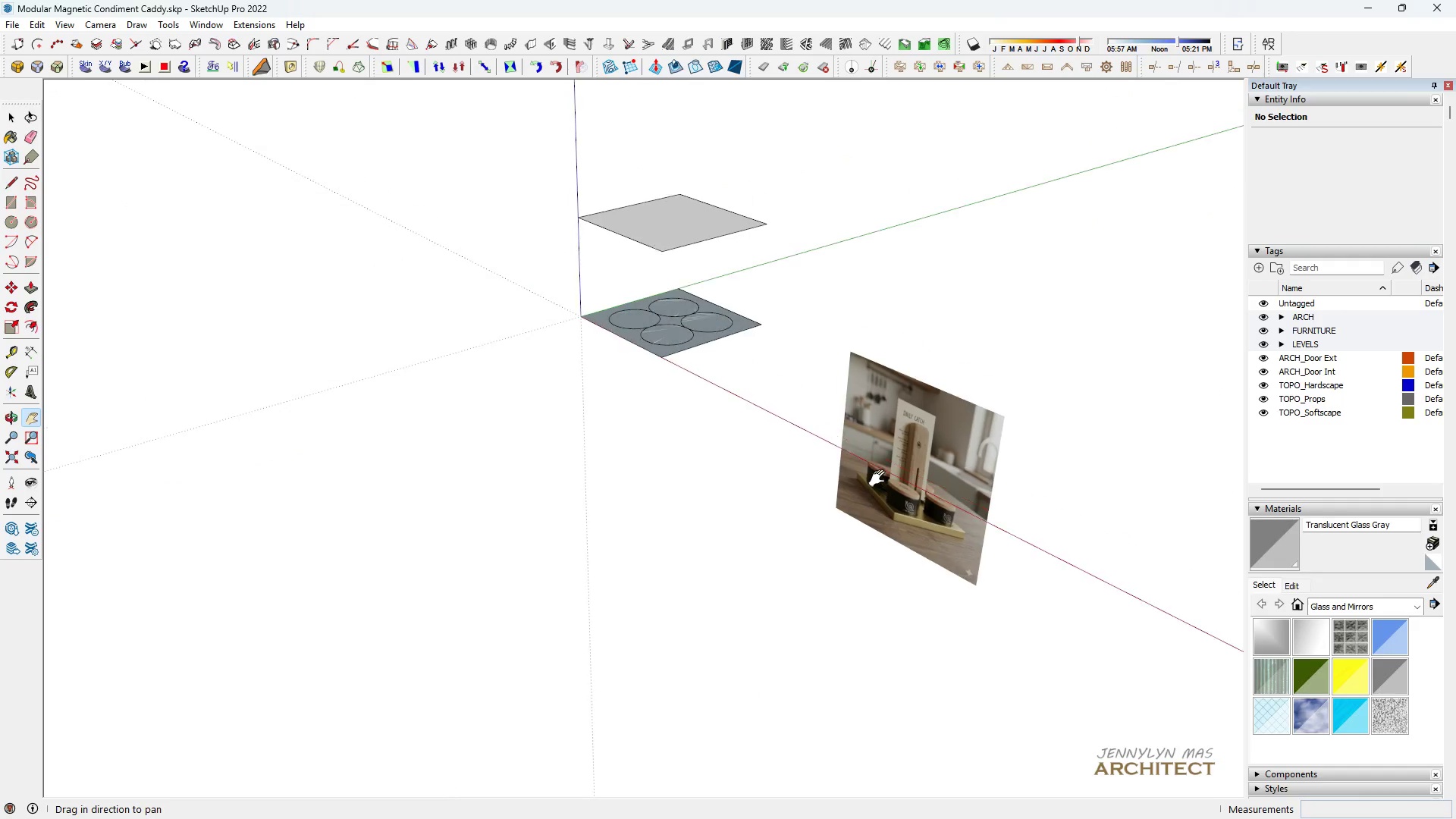 
key(Space)
 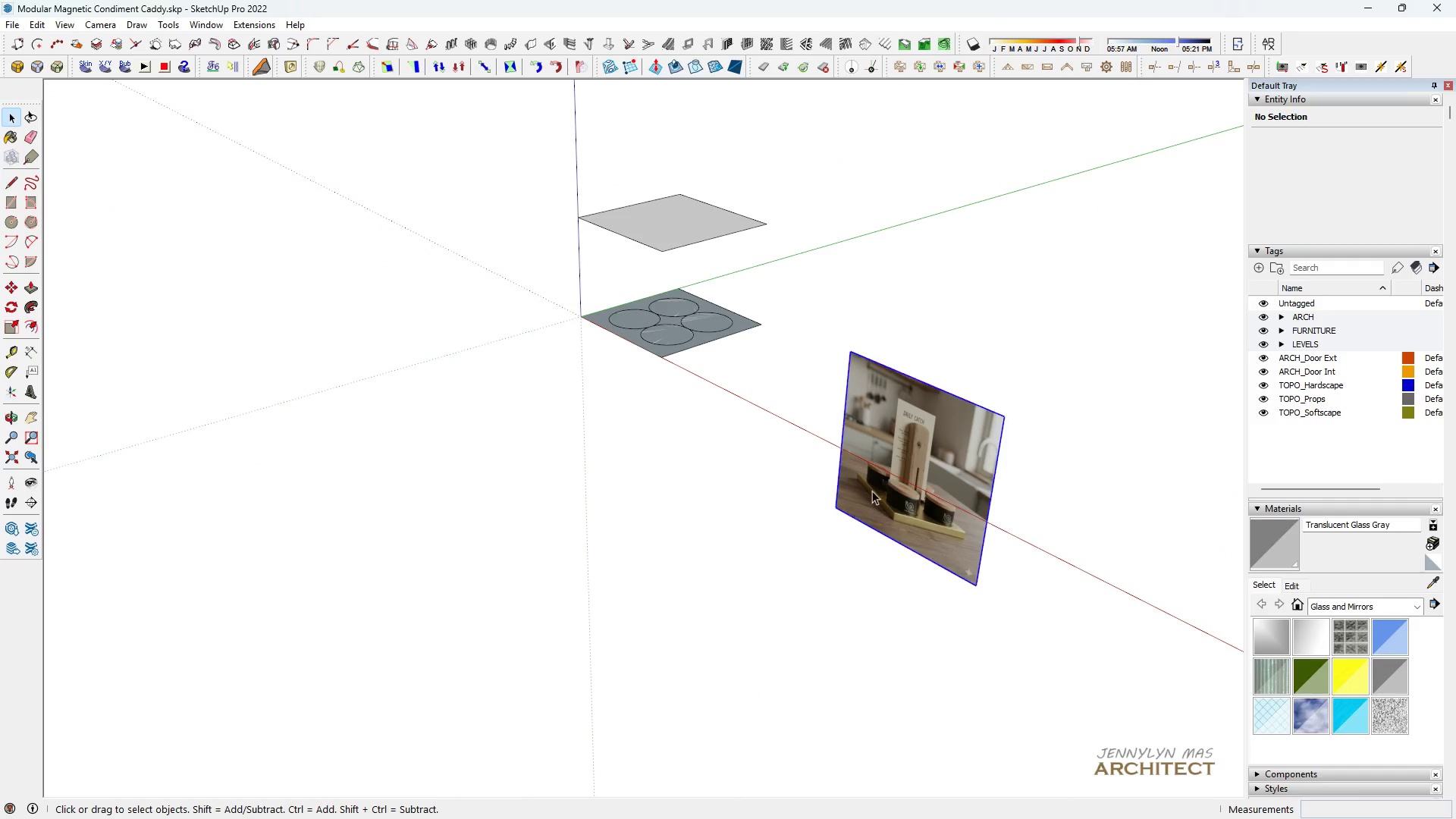 
key(M)
 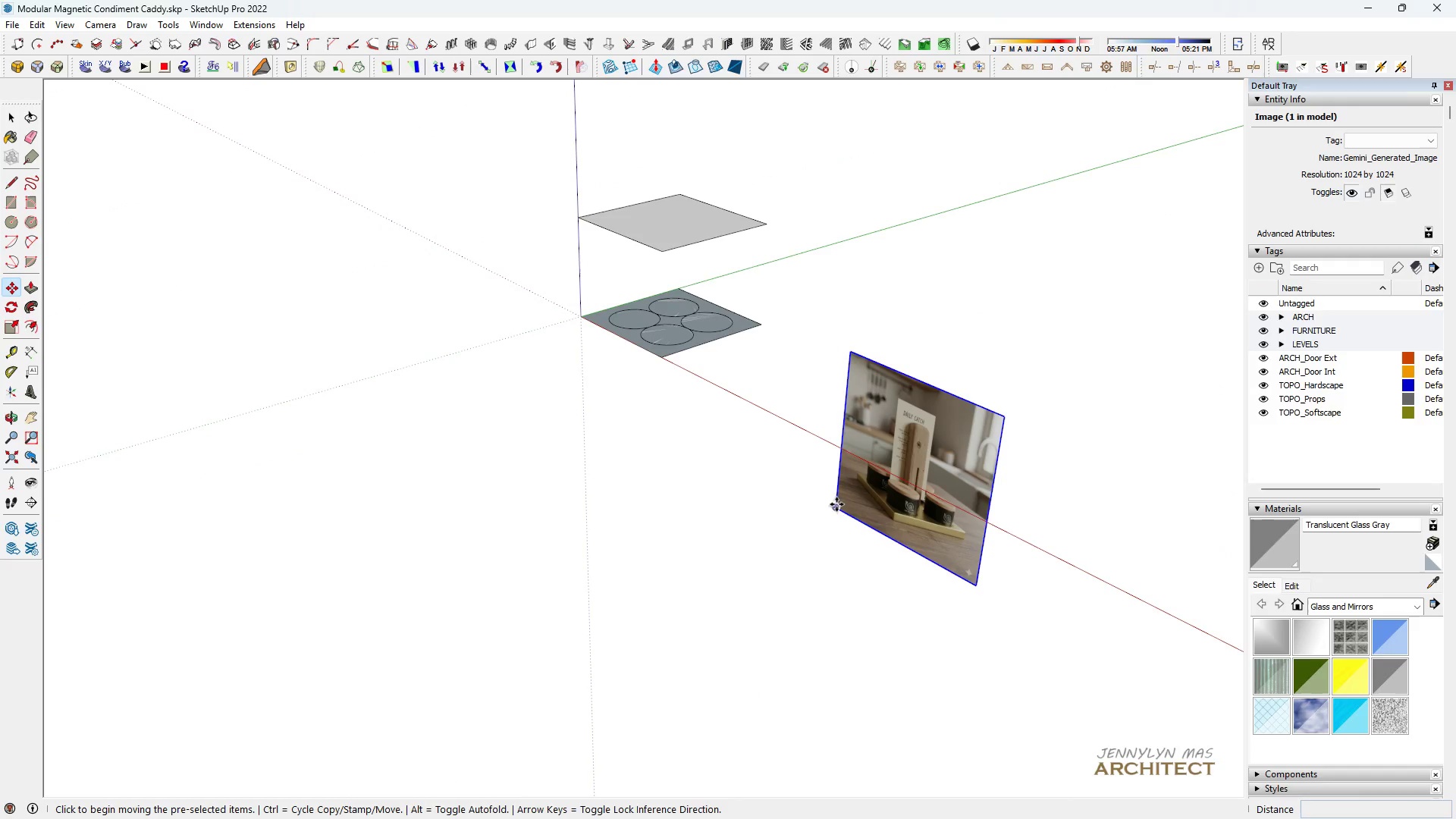 
left_click([836, 504])
 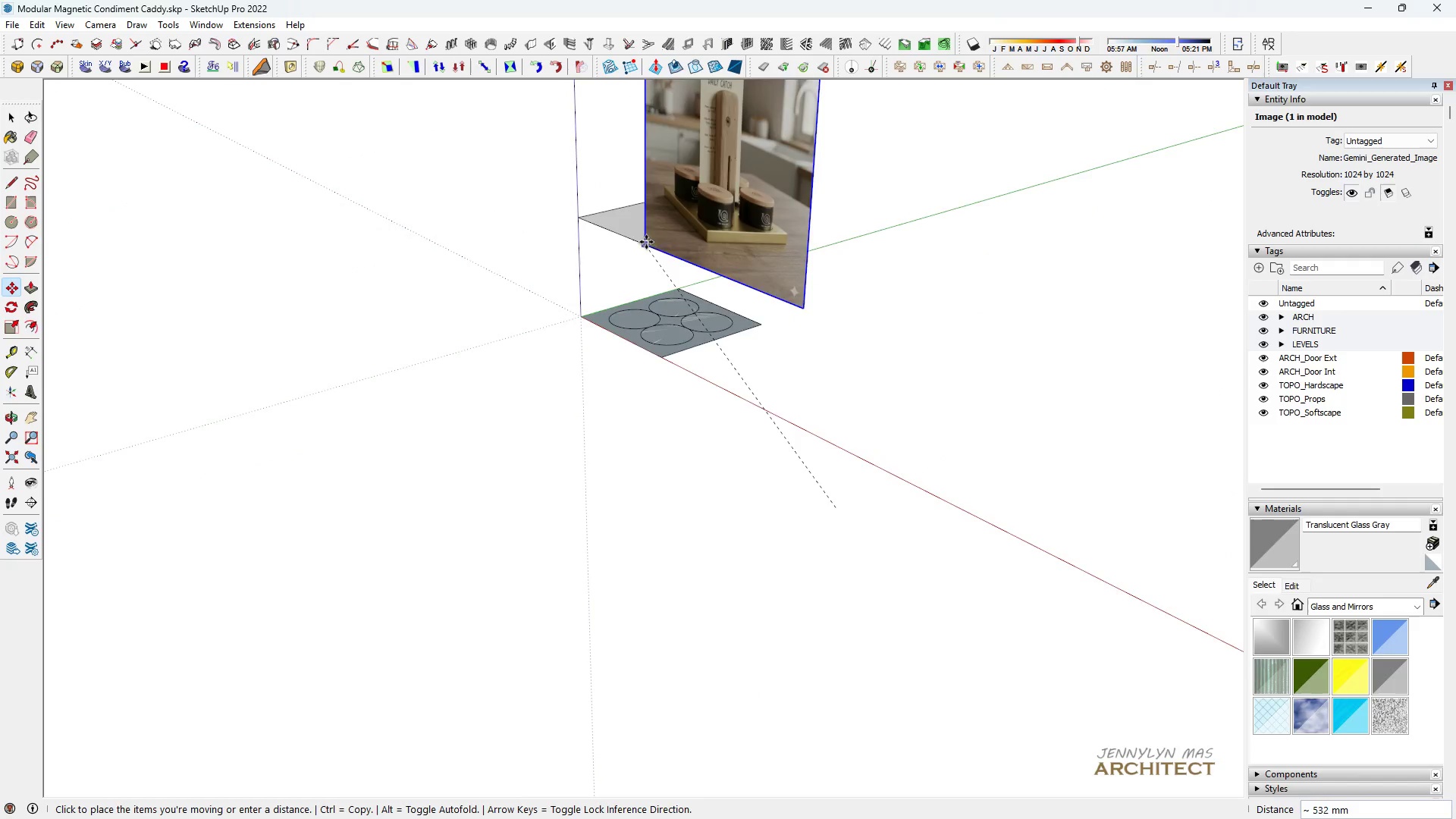 
scroll: coordinate [663, 283], scroll_direction: up, amount: 4.0
 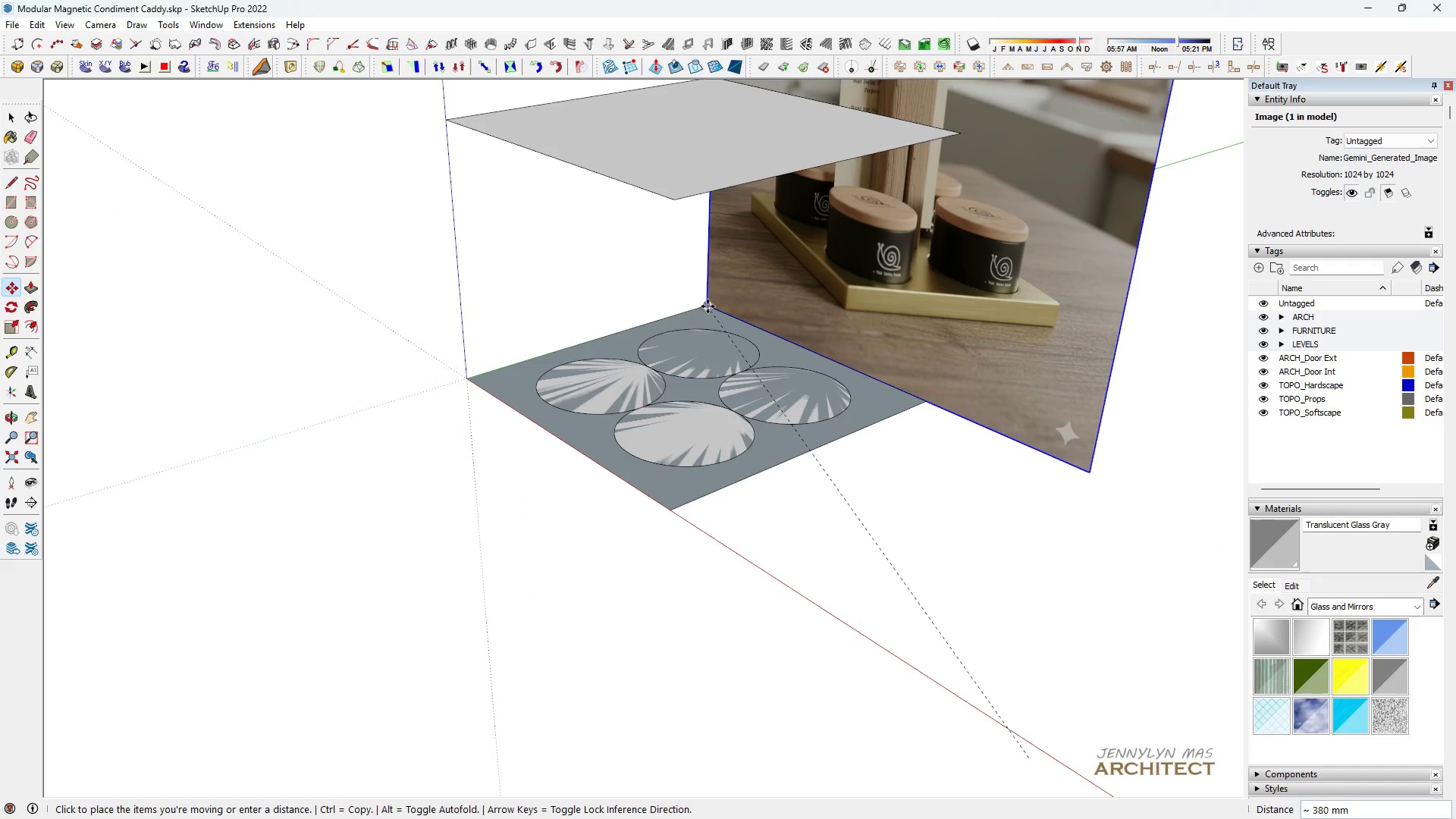 
left_click_drag(start_coordinate=[711, 309], to_coordinate=[707, 325])
 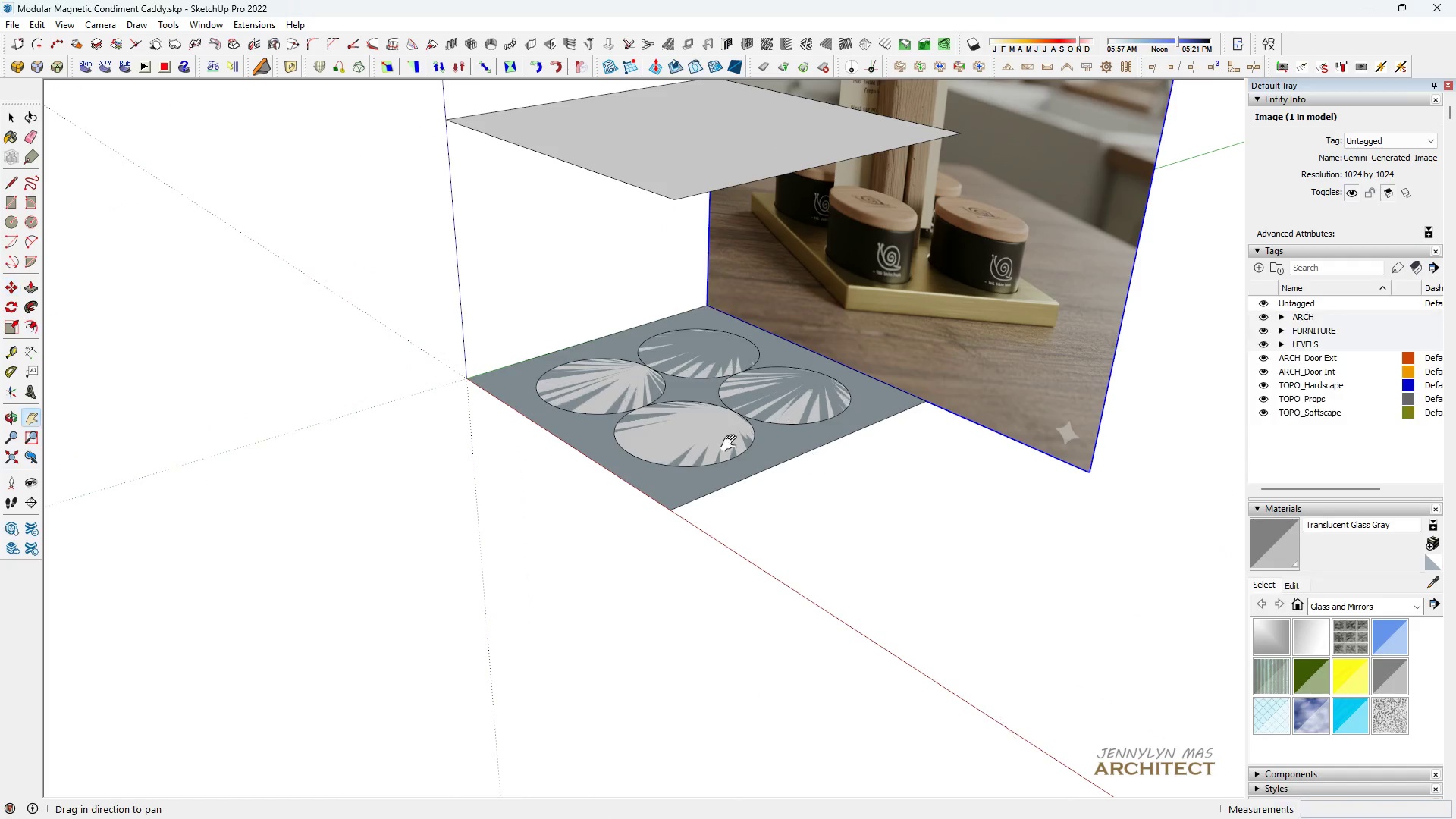 
type(hh)
 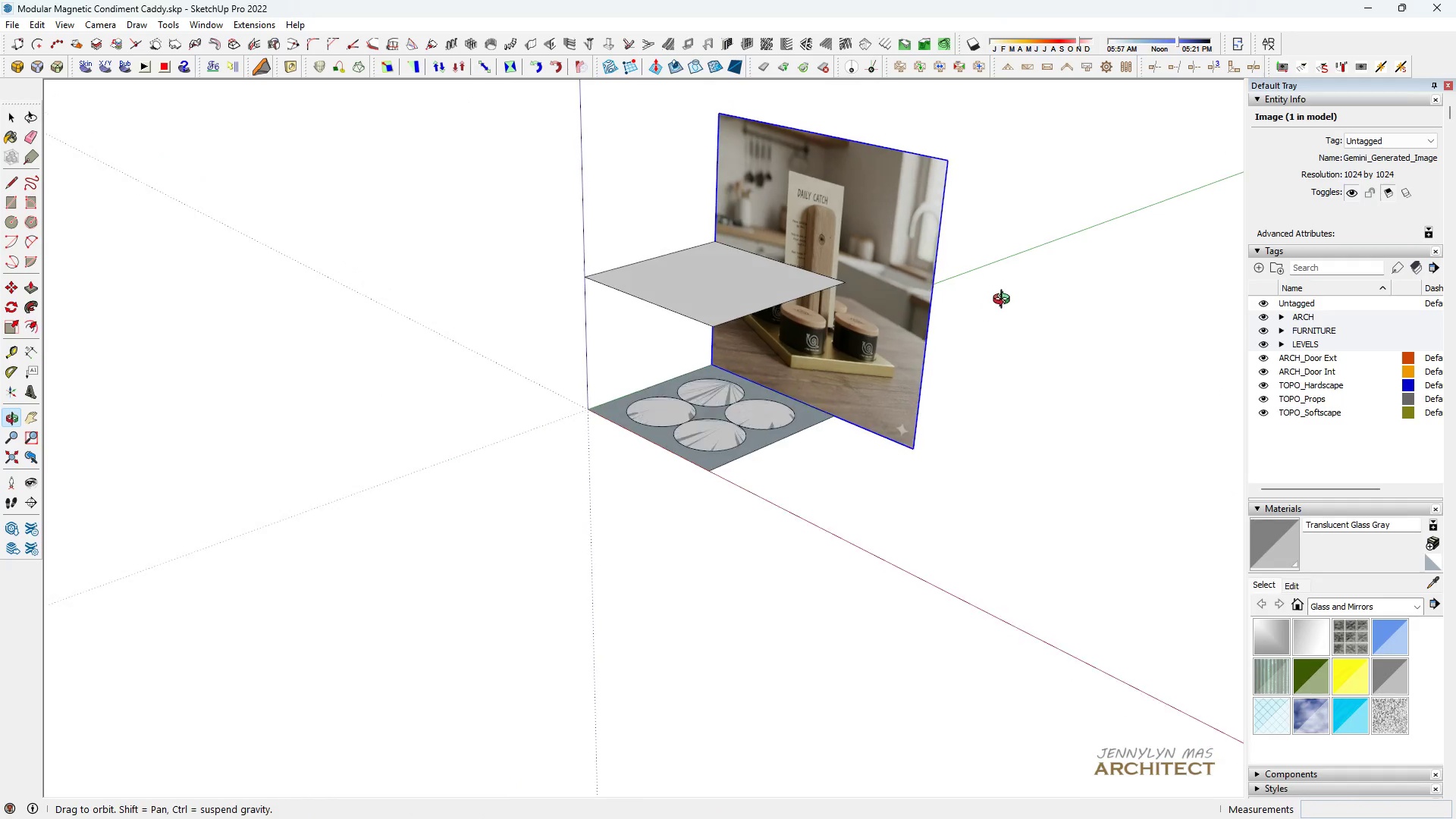 
scroll: coordinate [744, 435], scroll_direction: down, amount: 7.0
 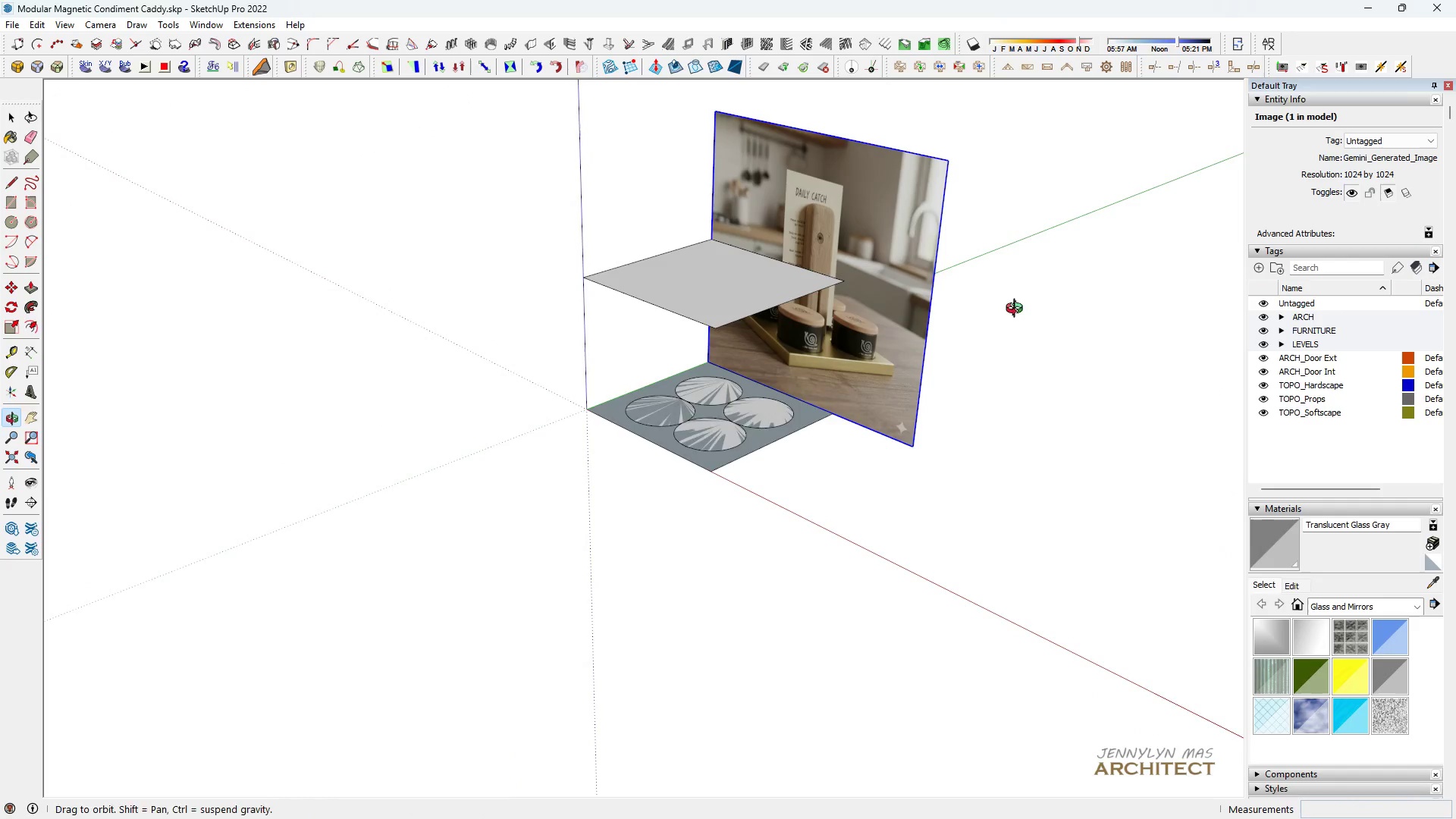 
key(Space)
 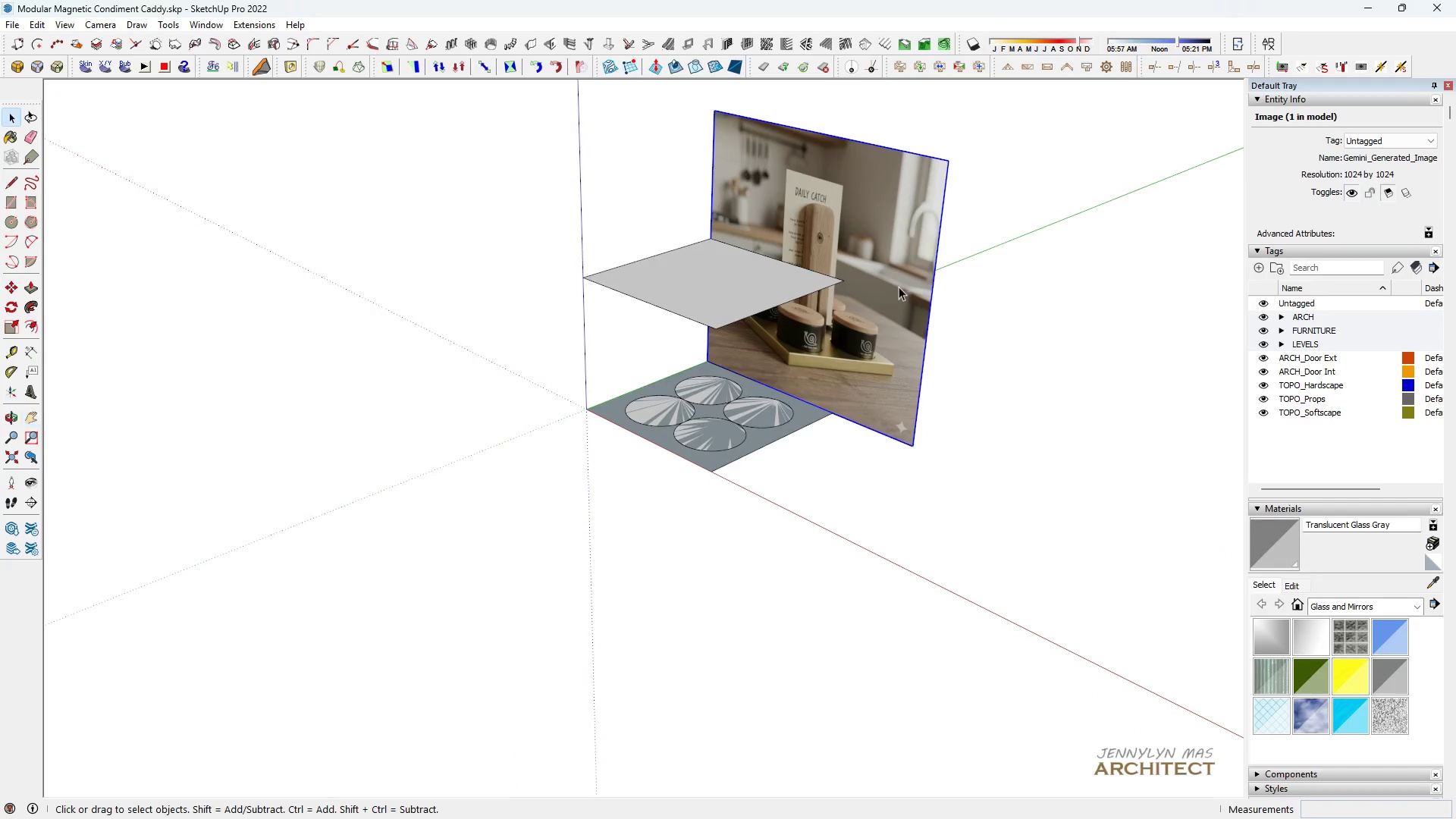 
key(M)
 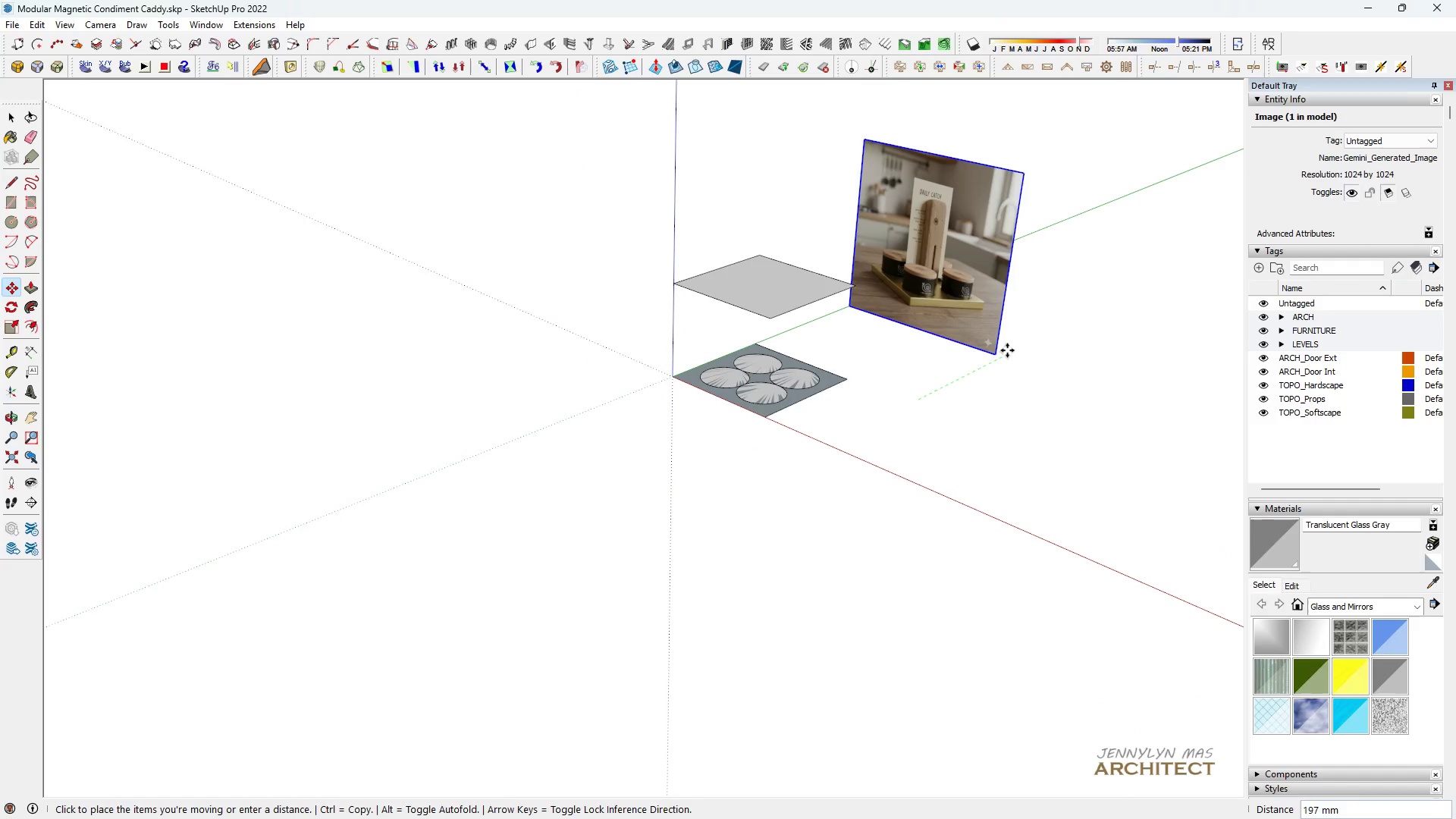 
scroll: coordinate [877, 301], scroll_direction: down, amount: 4.0
 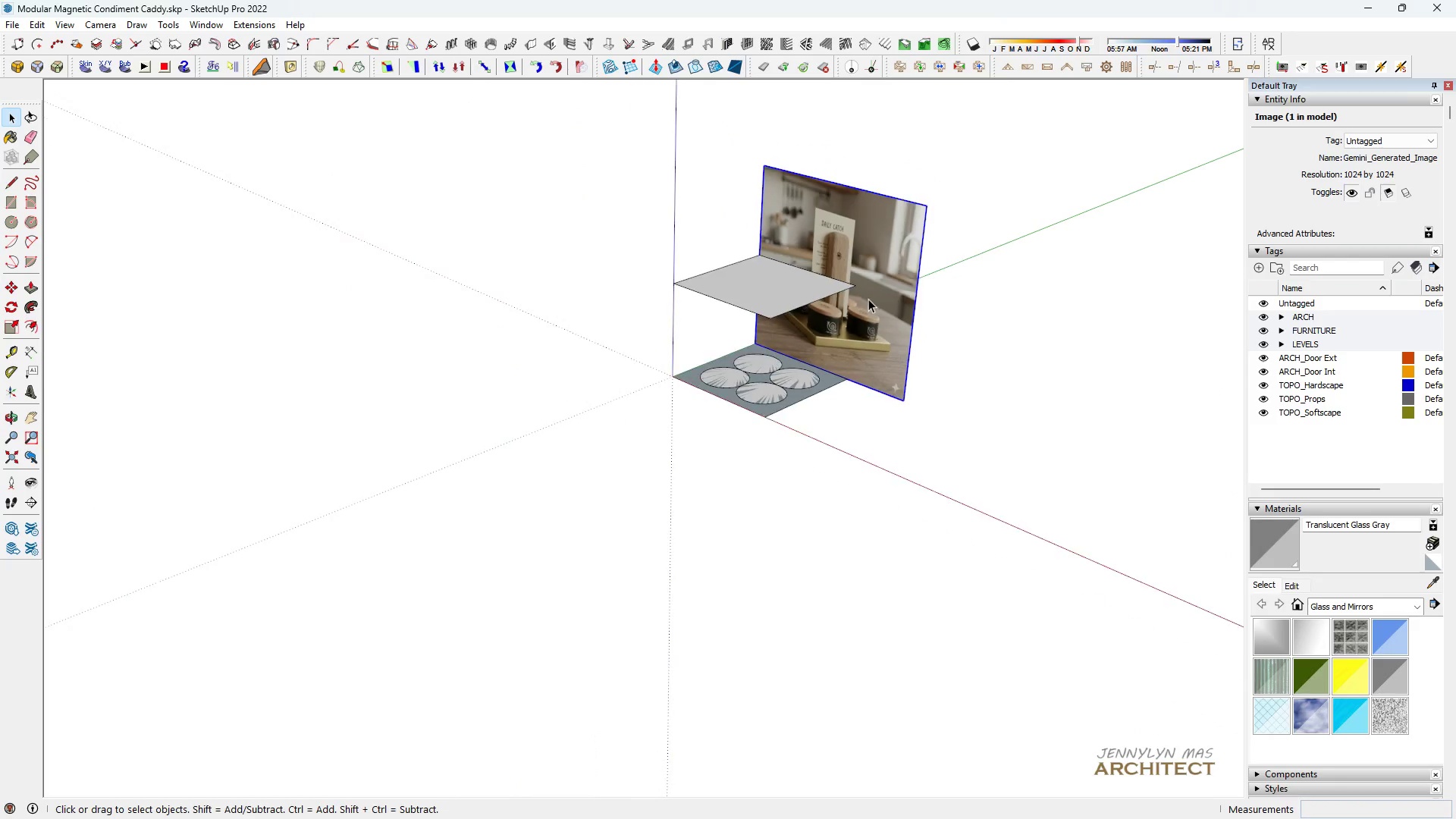 
left_click([1015, 353])
 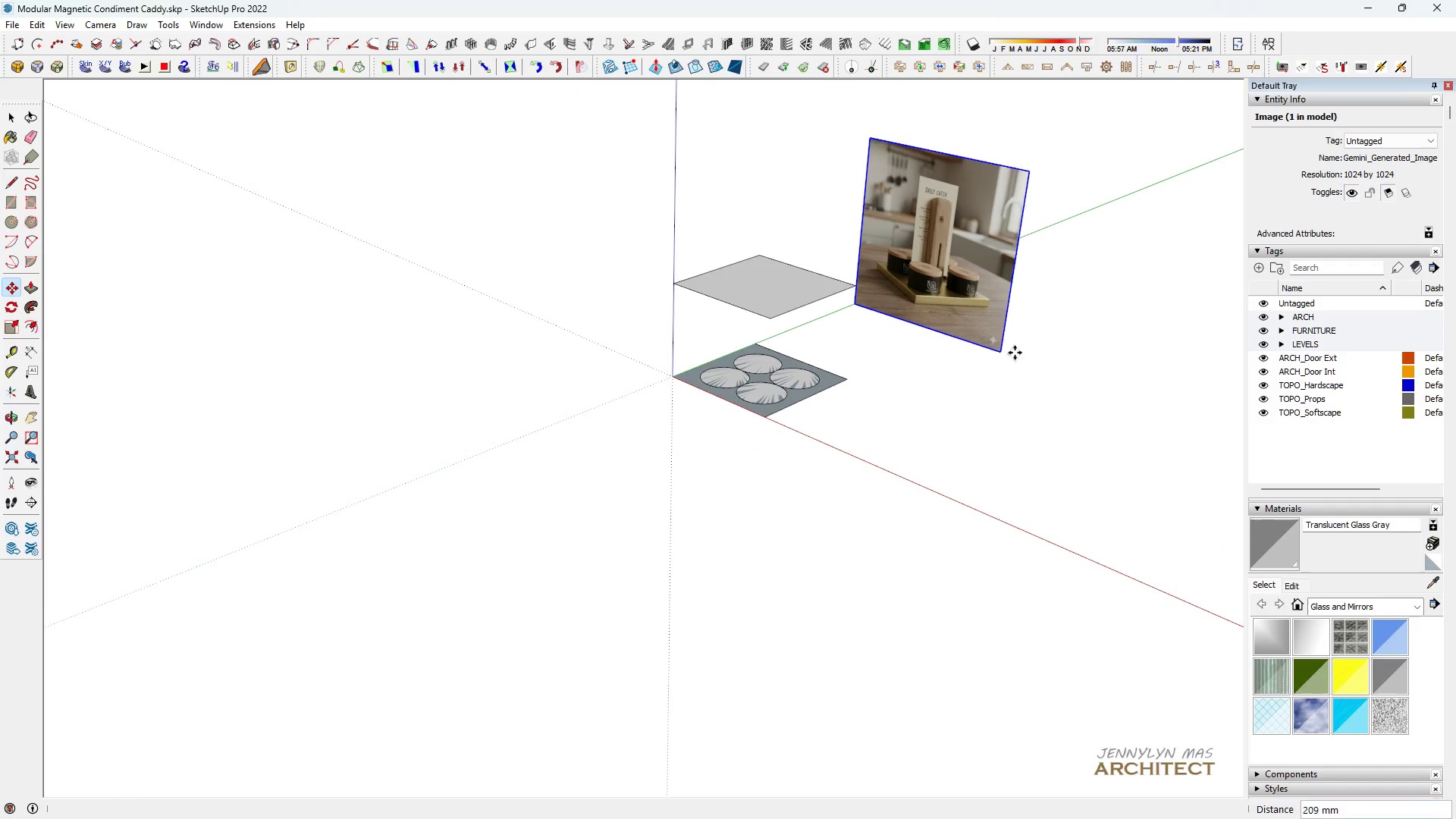 
key(Space)
 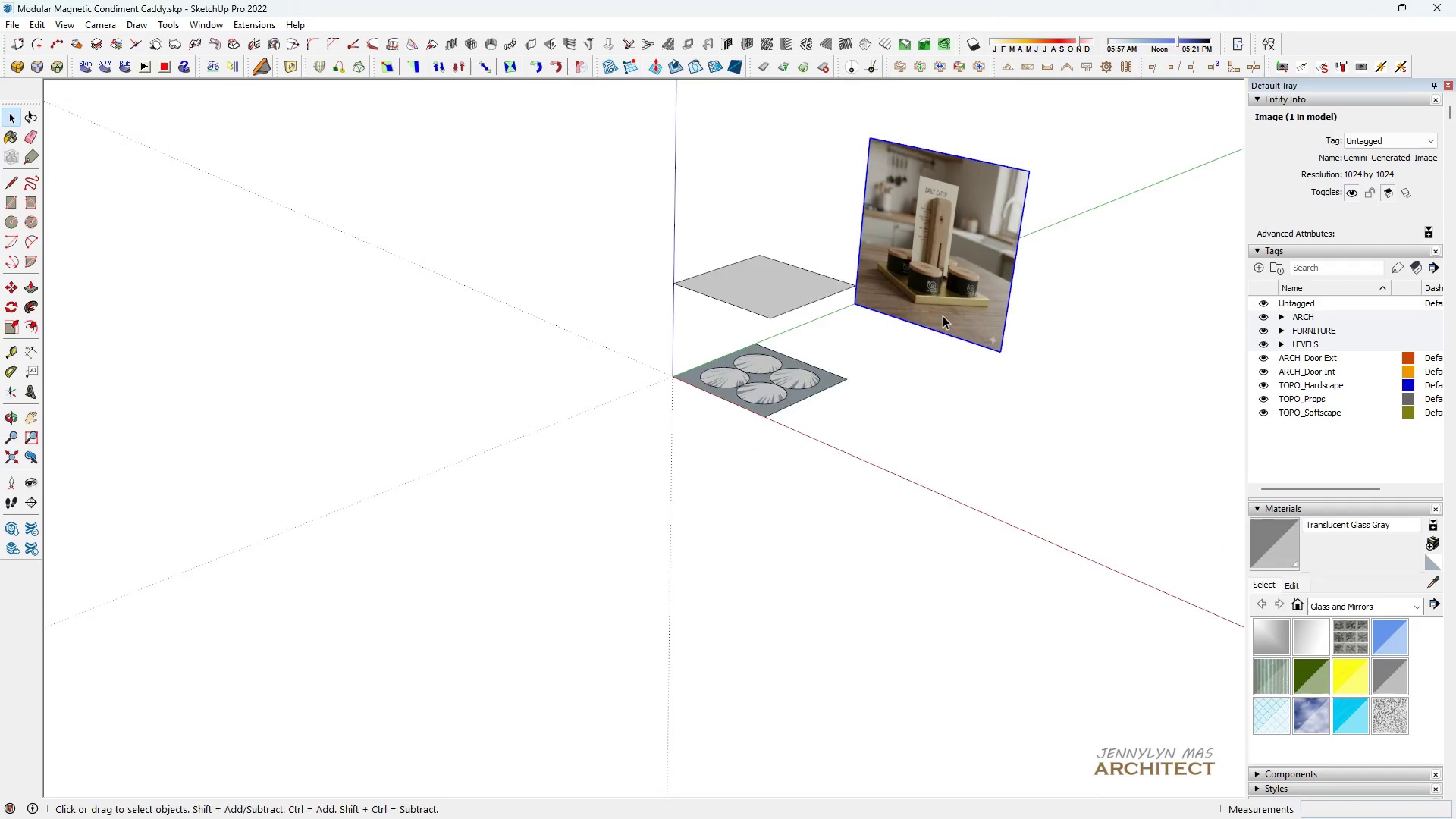 
key(H)
 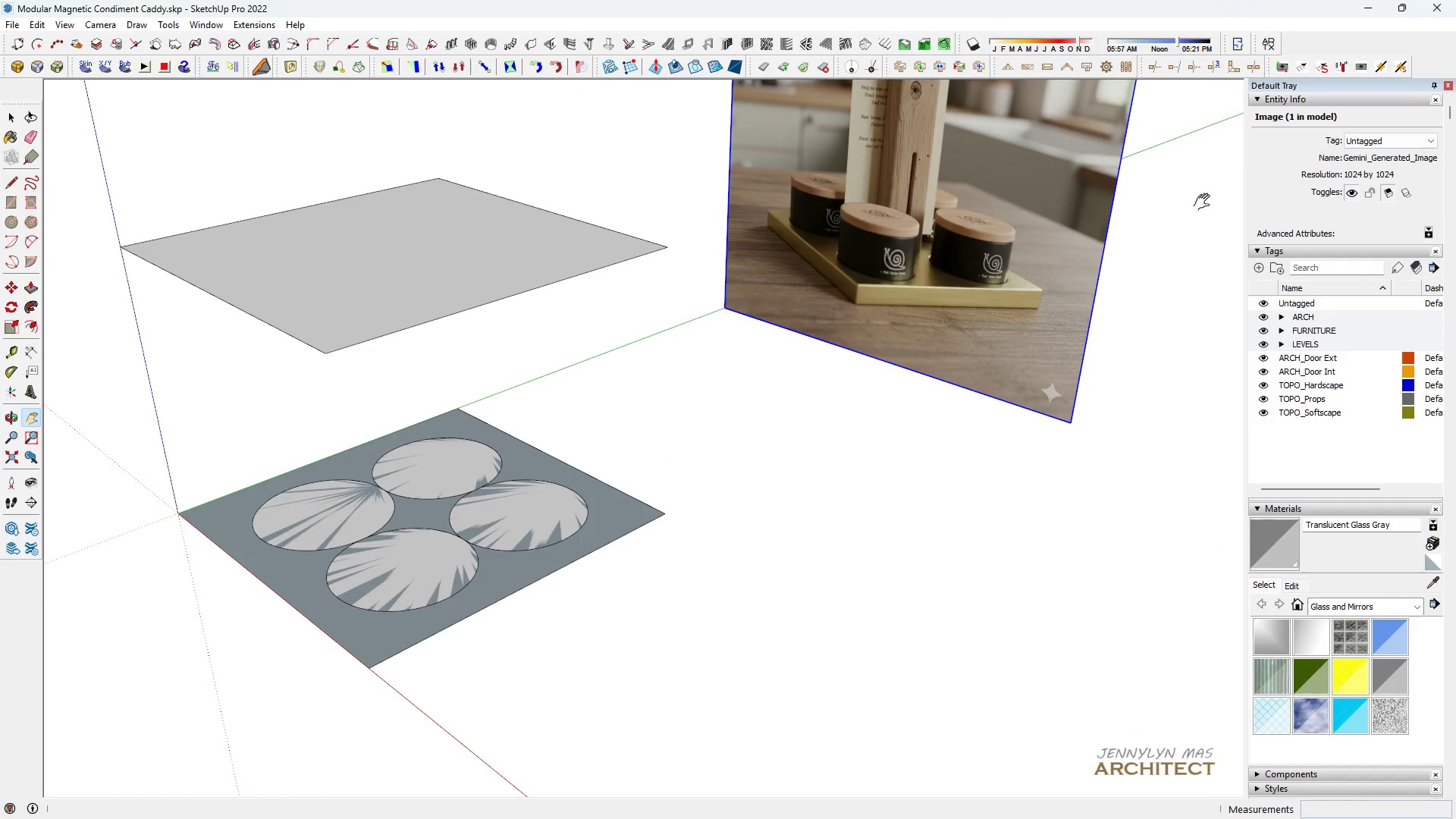 
scroll: coordinate [961, 290], scroll_direction: up, amount: 9.0
 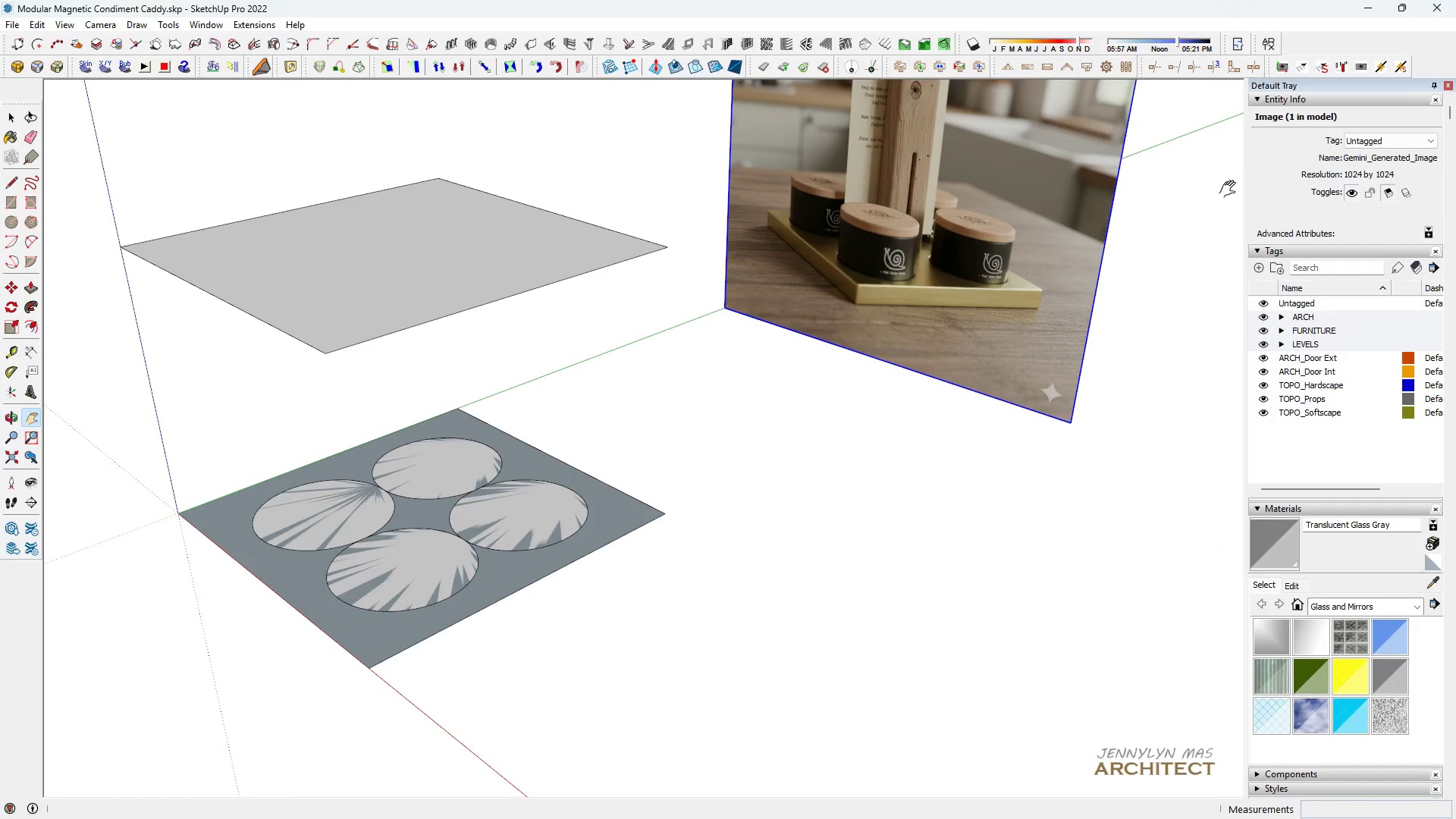 
type(hh)
 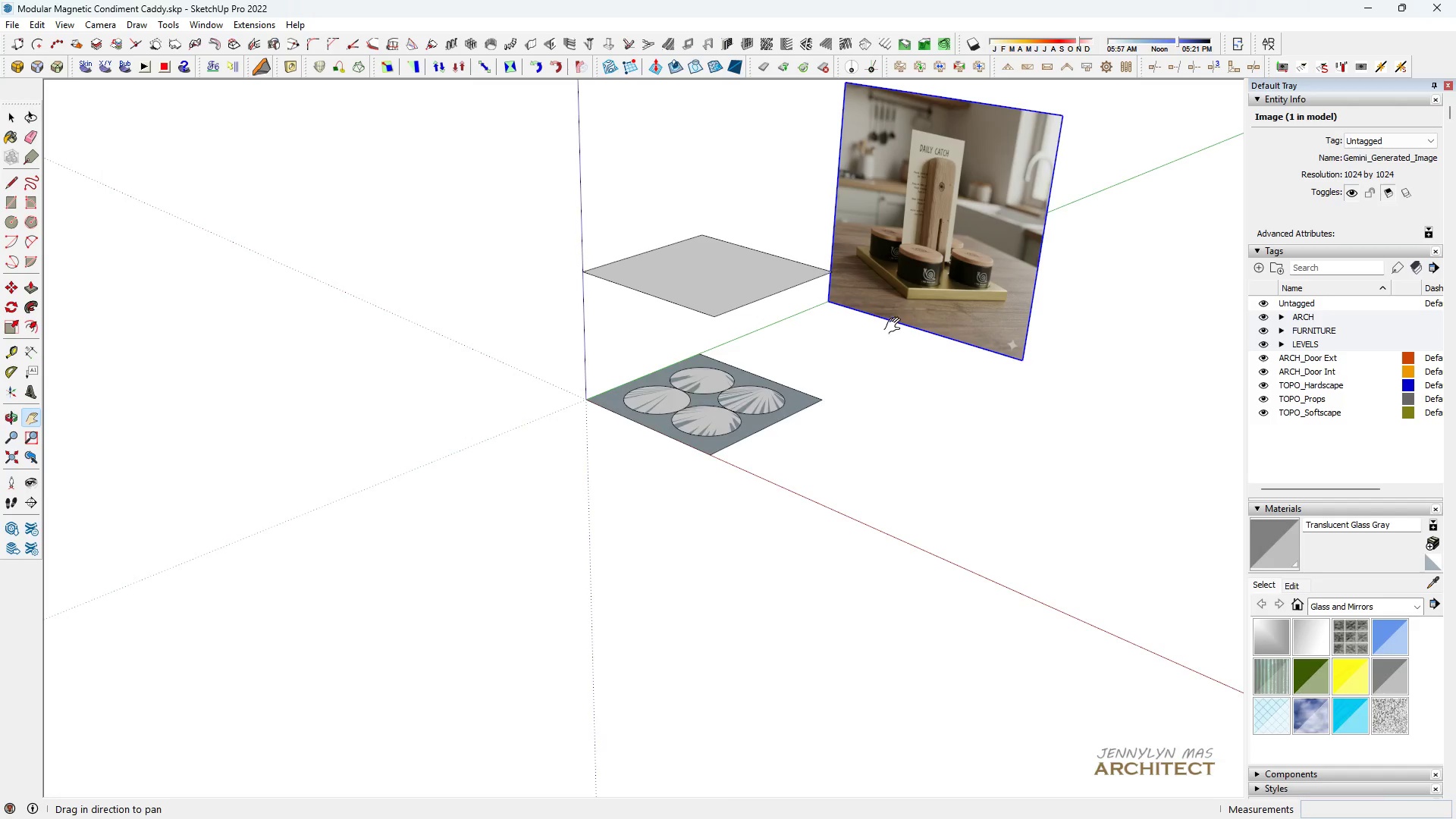 
scroll: coordinate [958, 297], scroll_direction: down, amount: 7.0
 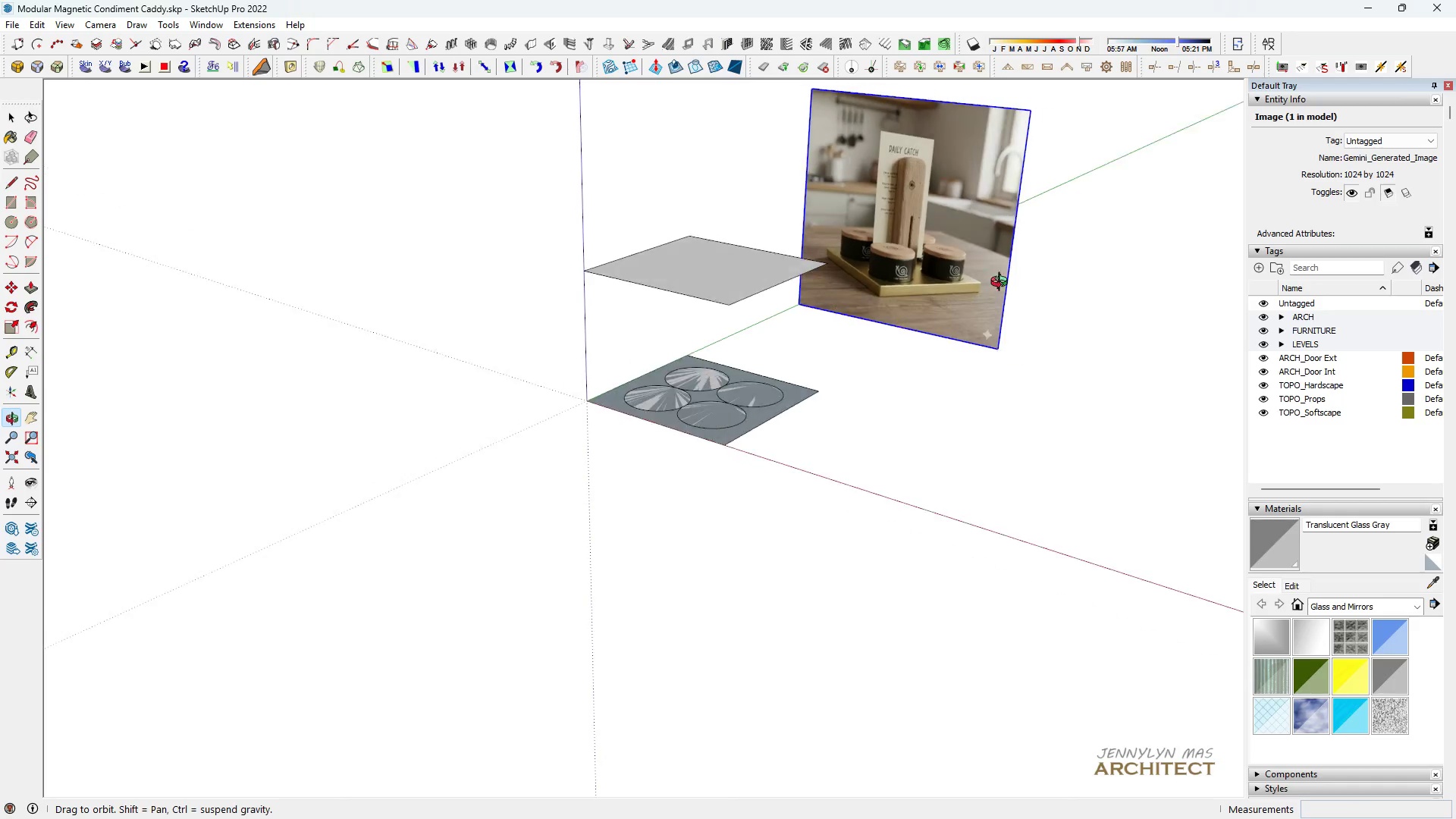 
key(H)
 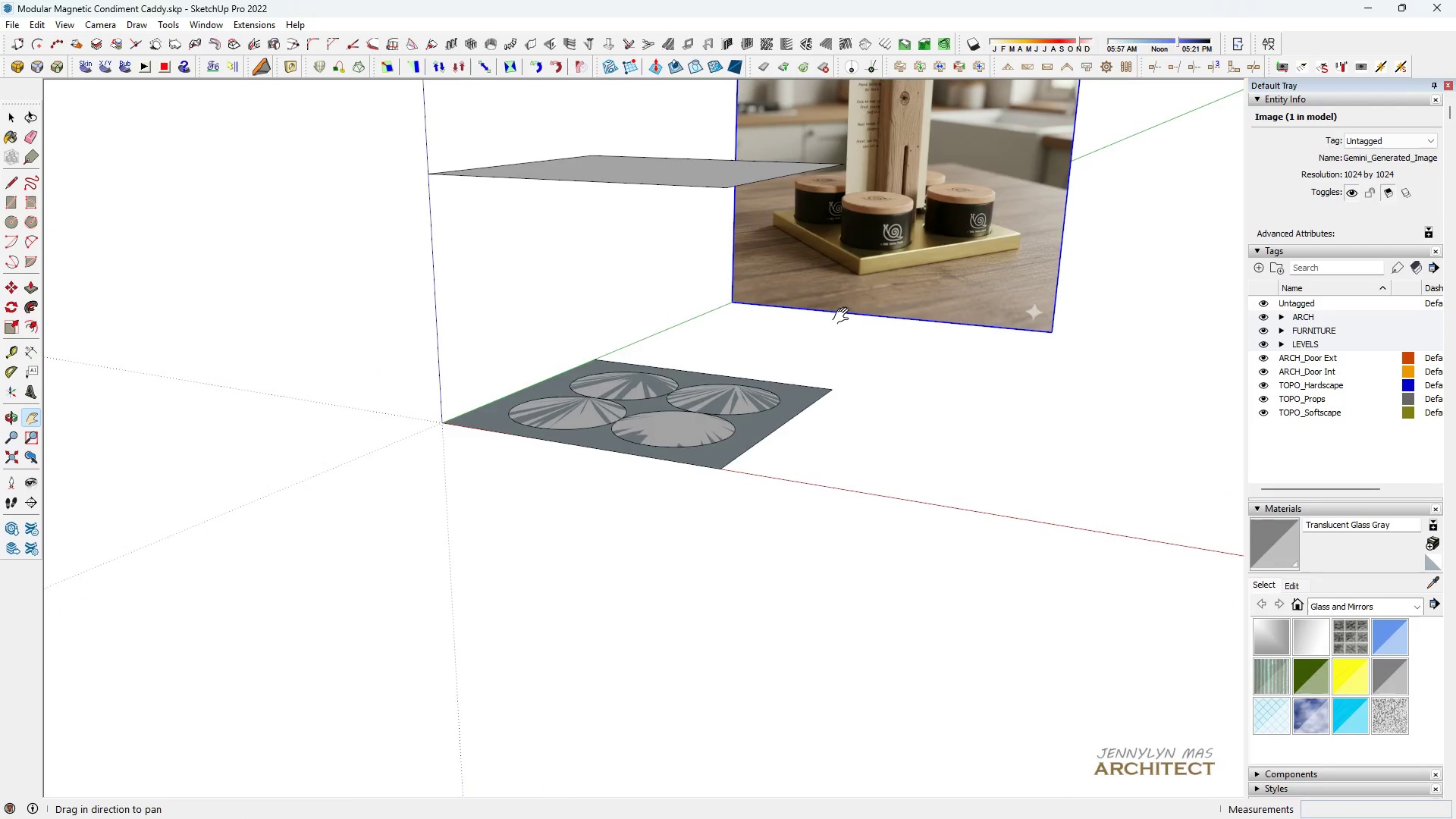 
left_click_drag(start_coordinate=[839, 325], to_coordinate=[761, 415])
 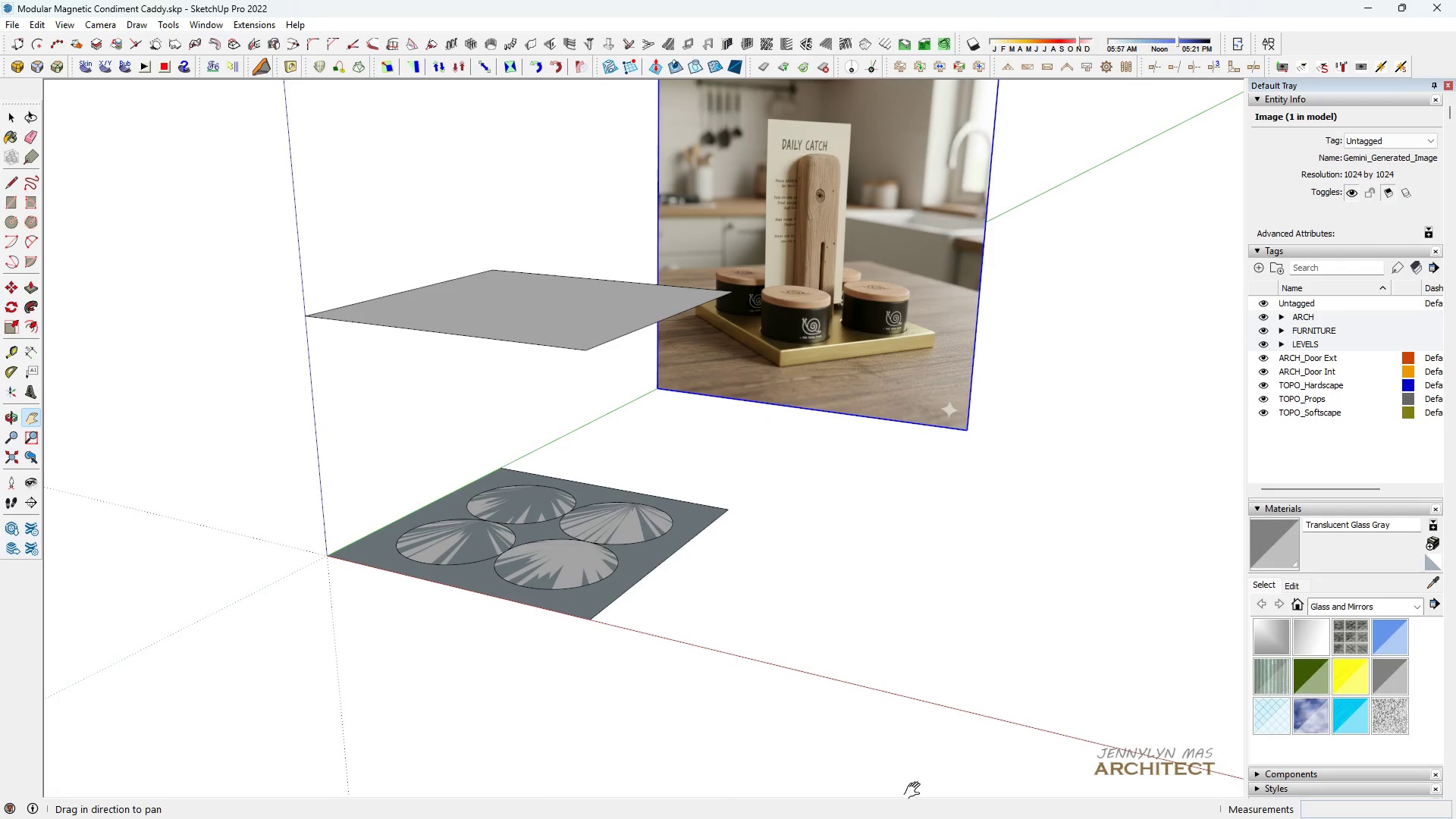 
scroll: coordinate [841, 316], scroll_direction: up, amount: 7.0
 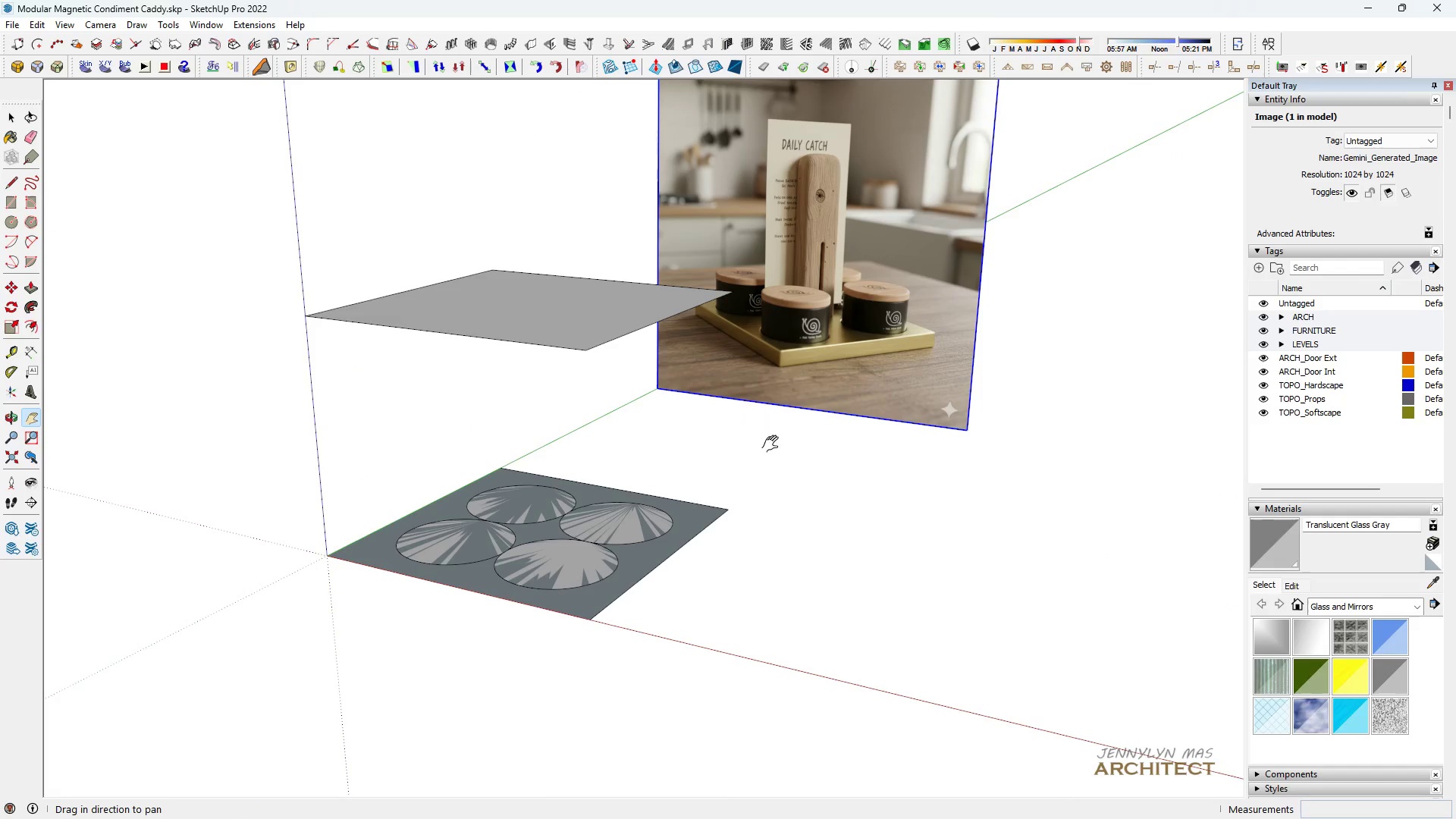 
key(Meta+MetaLeft)
 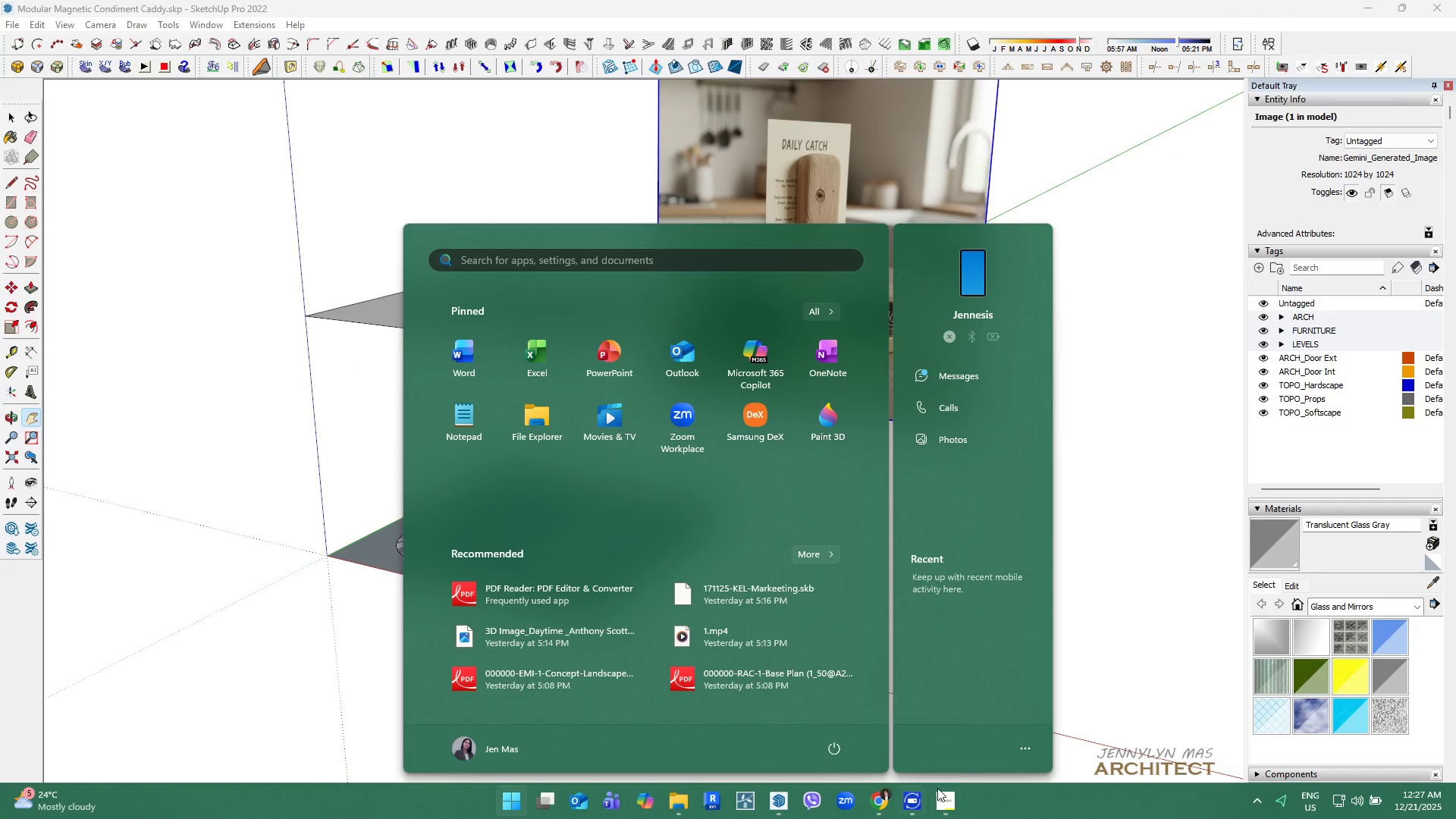 
left_click([957, 796])